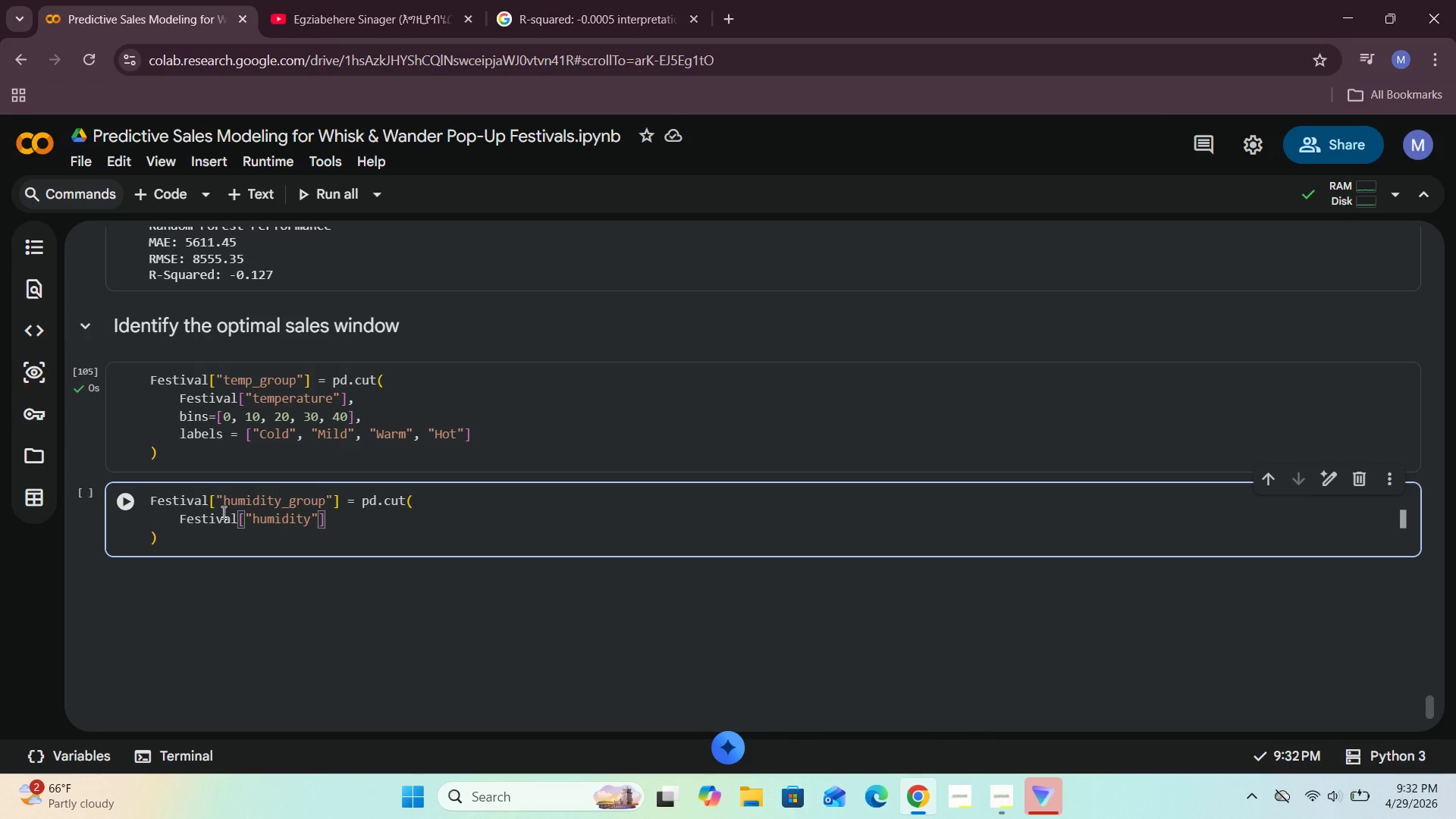 
key(Comma)
 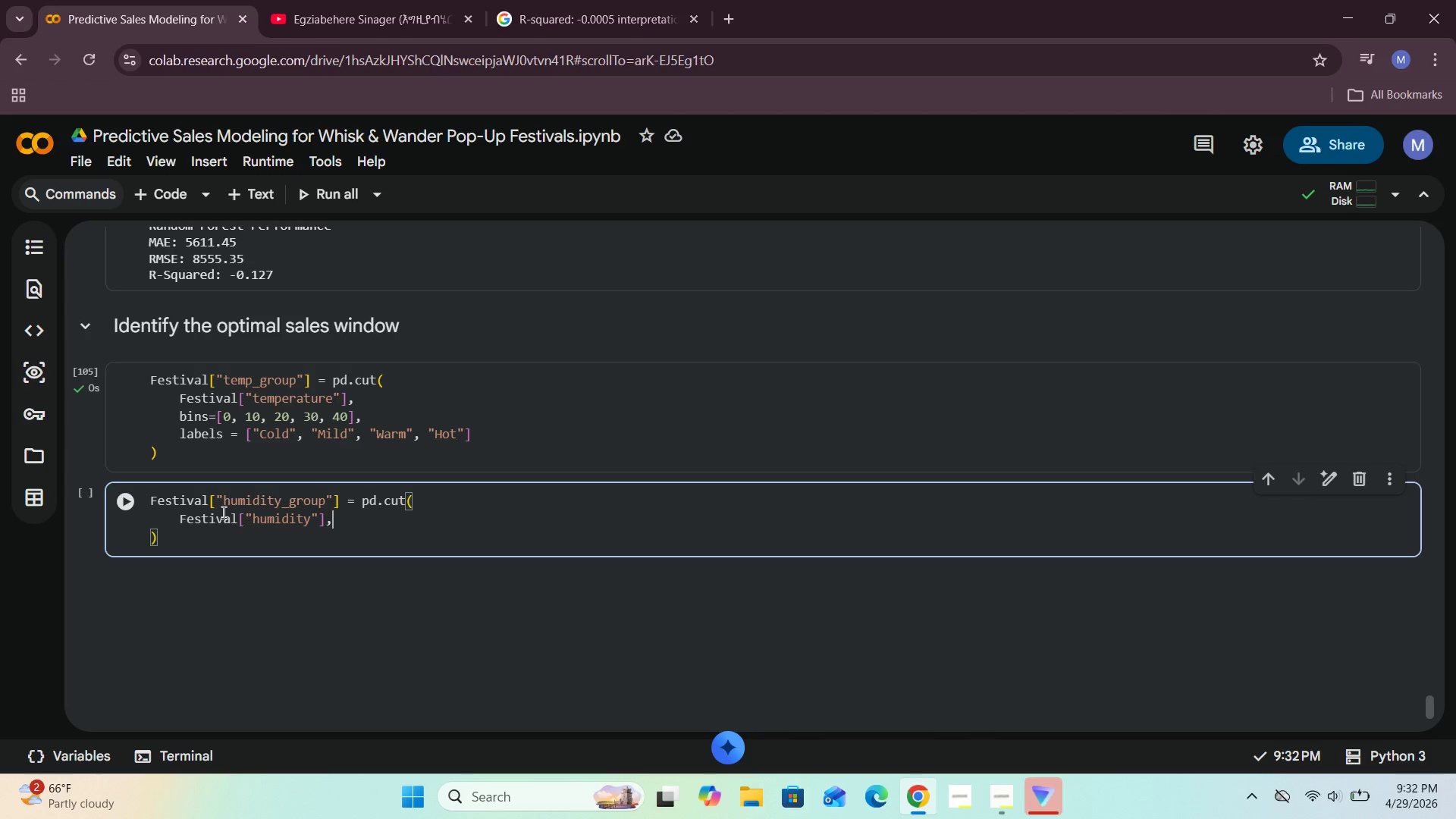 
key(Enter)
 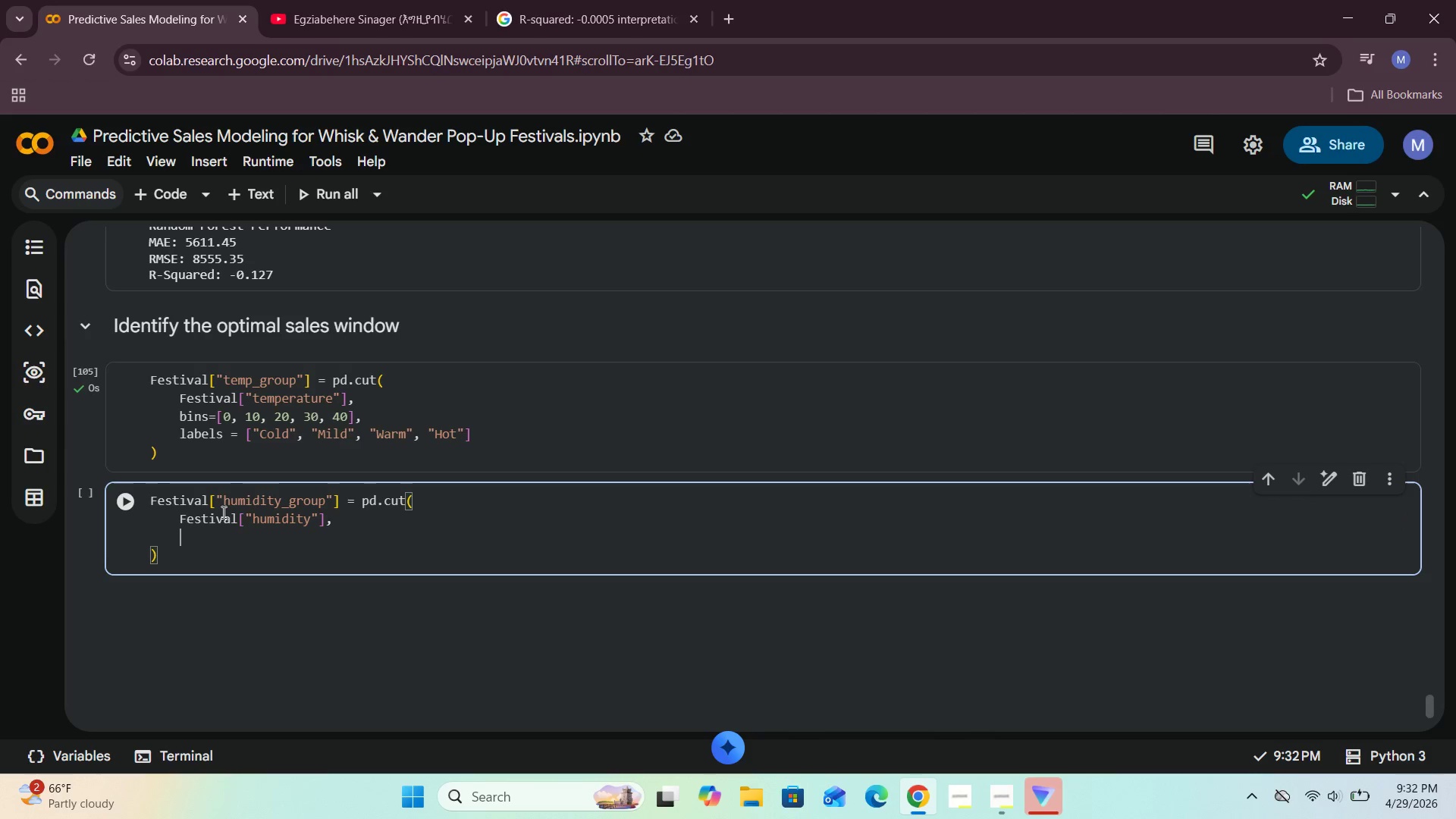 
type(")
key(Backspace)
type(bins = [0, 50, 65, 80, 100)
 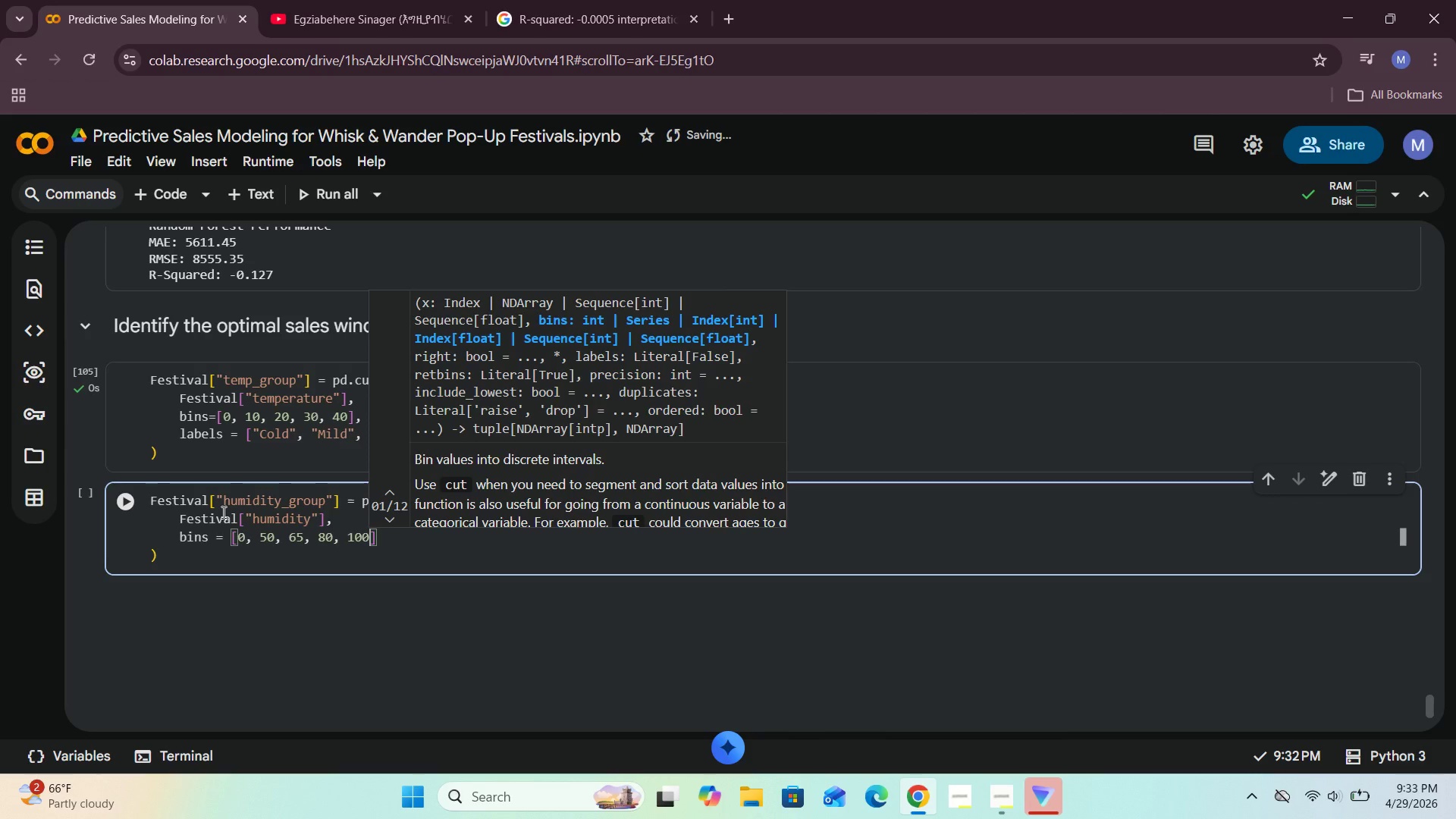 
key(ArrowRight)
 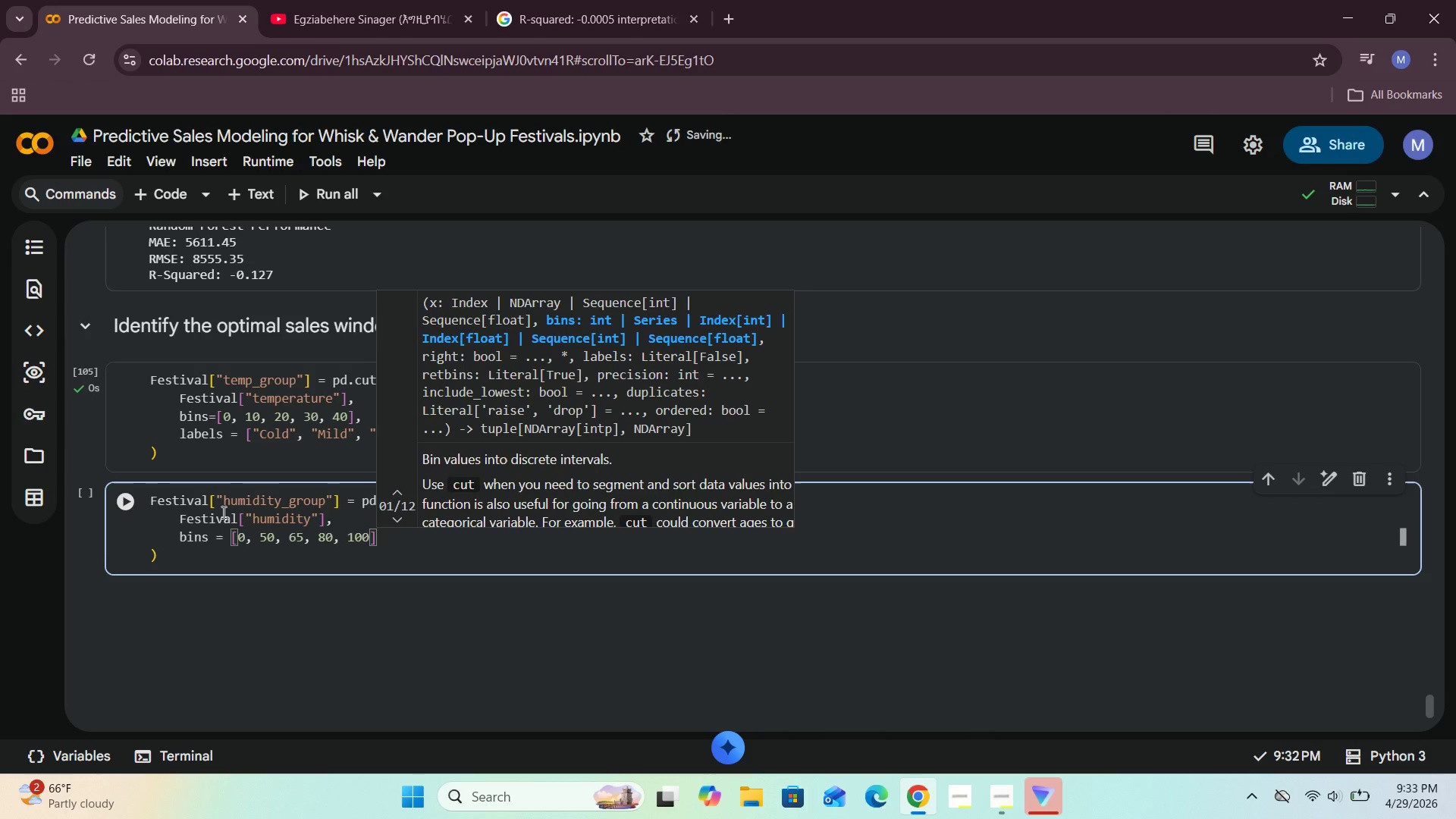 
key(Comma)
 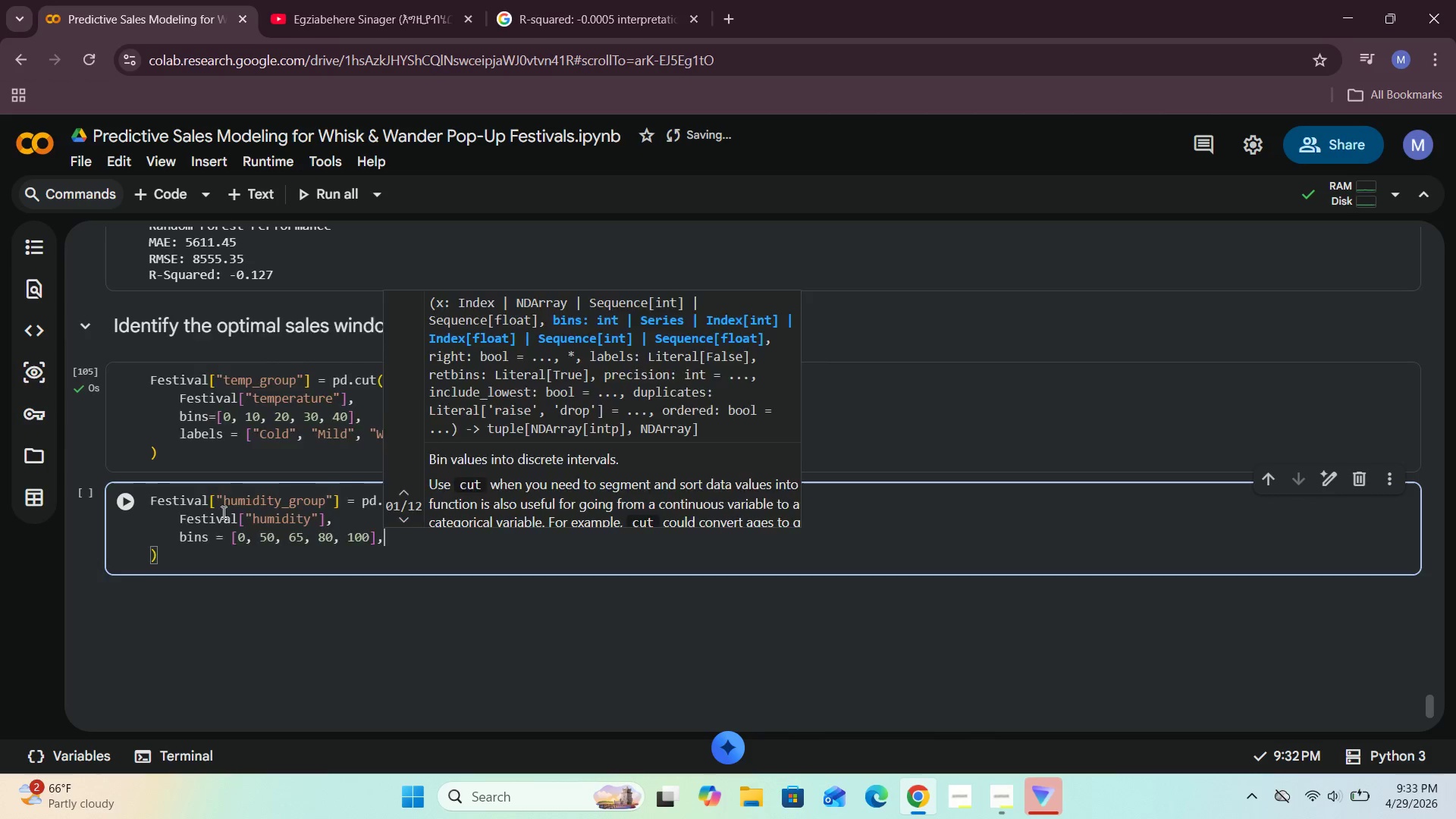 
key(Enter)
 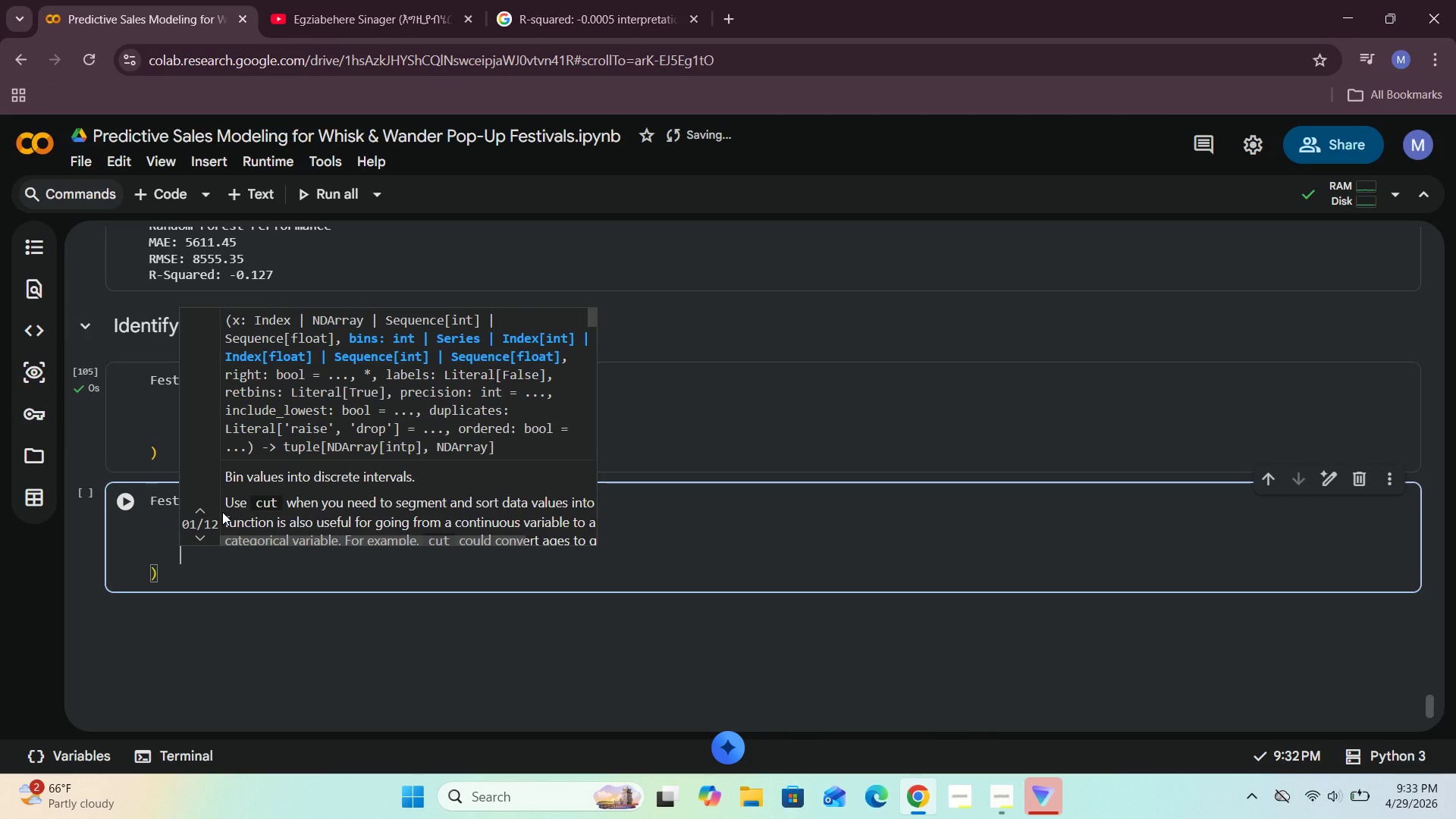 
hold_key(key=ShiftRight, duration=0.38)
 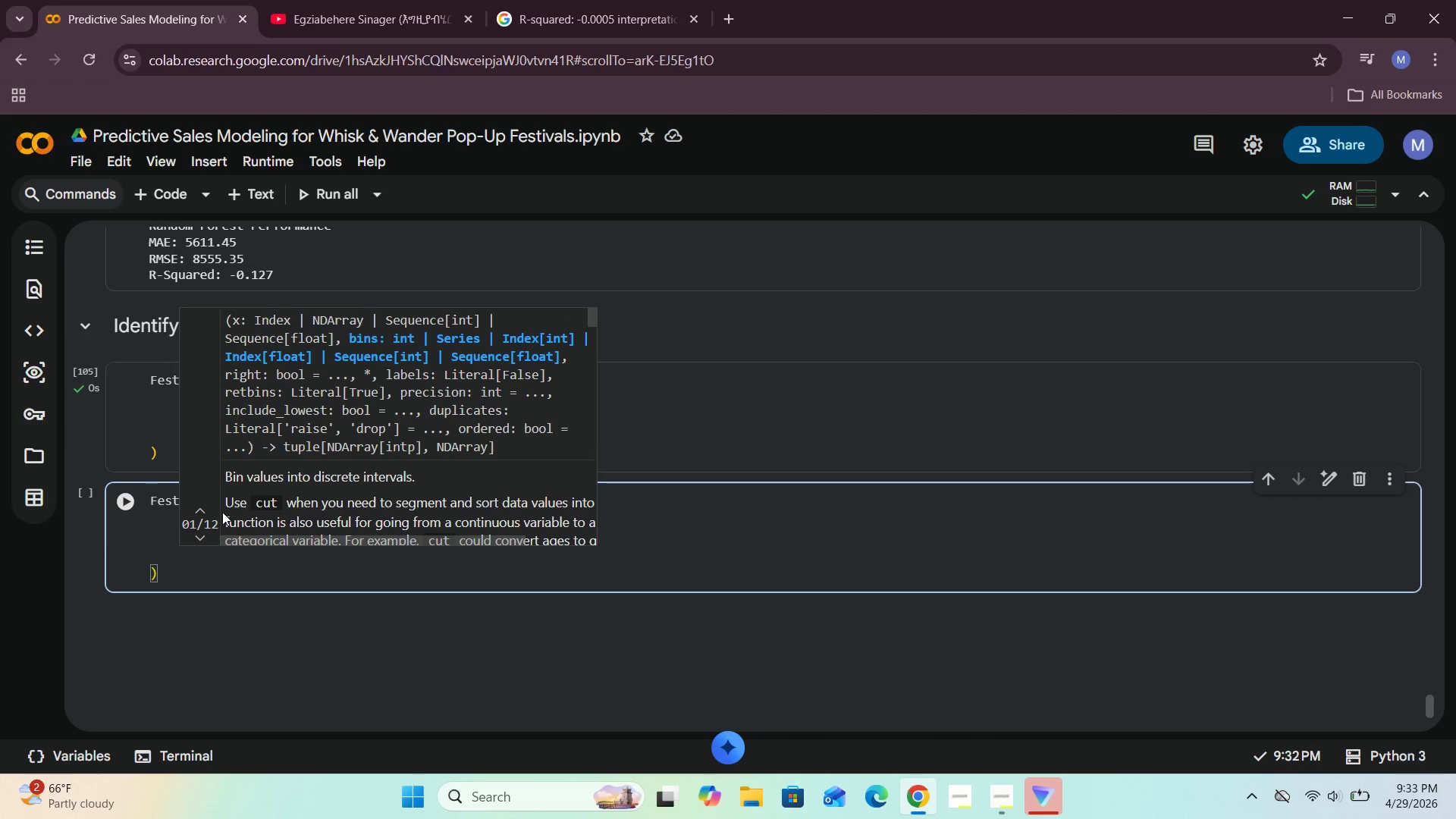 
type(labels = [')
key(Backspace)
type("Low)
 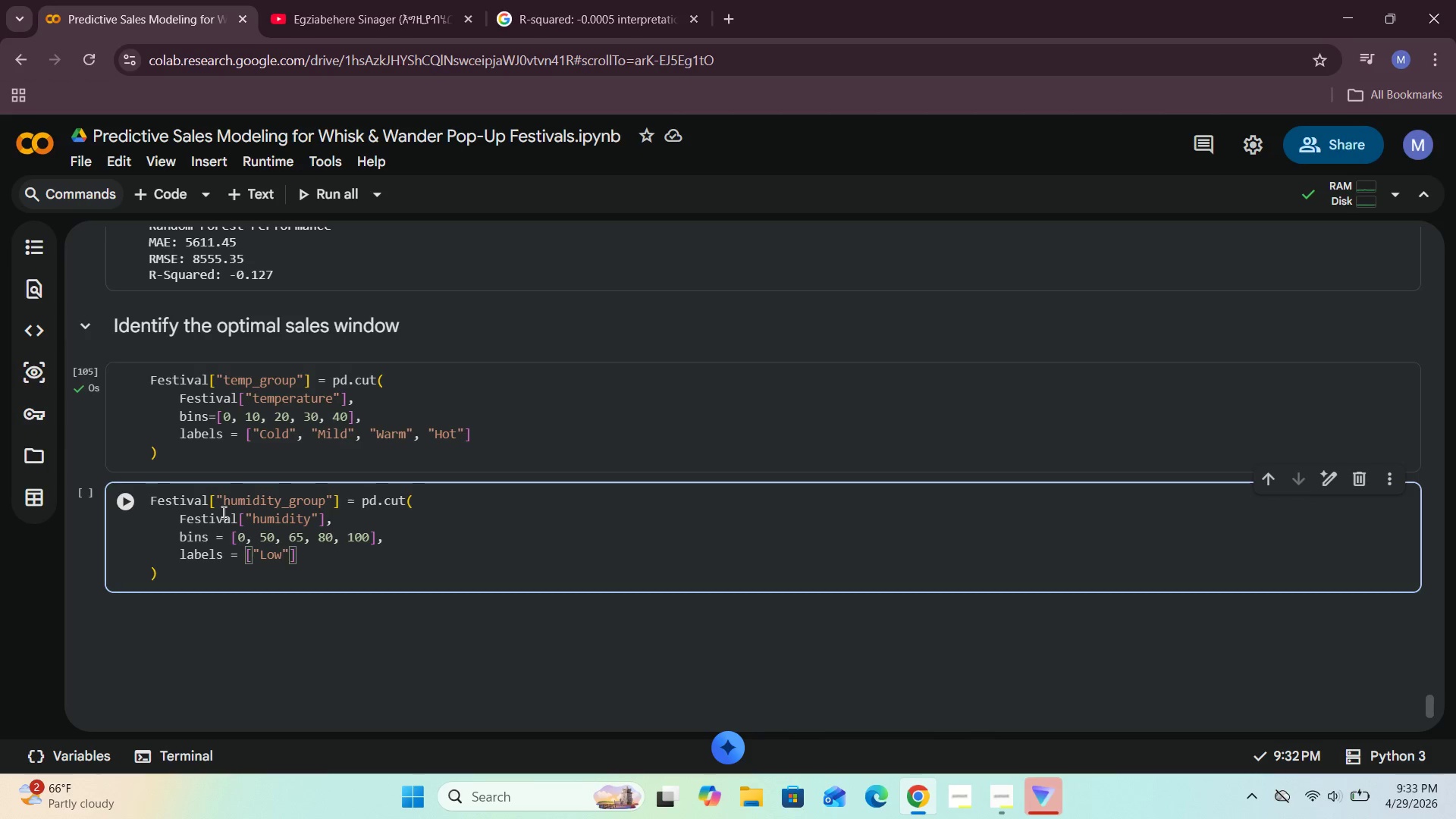 
 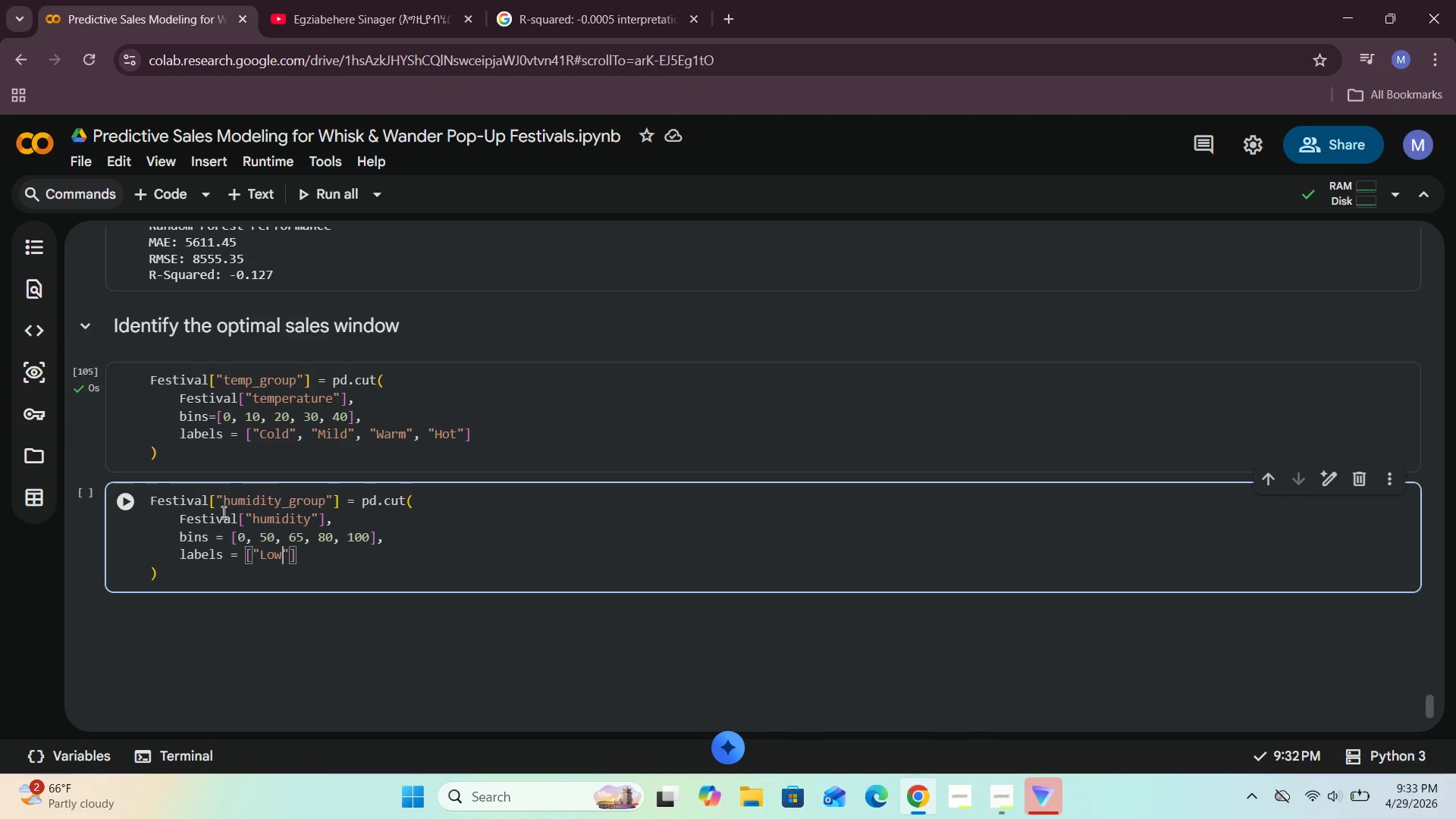 
key(ArrowRight)
 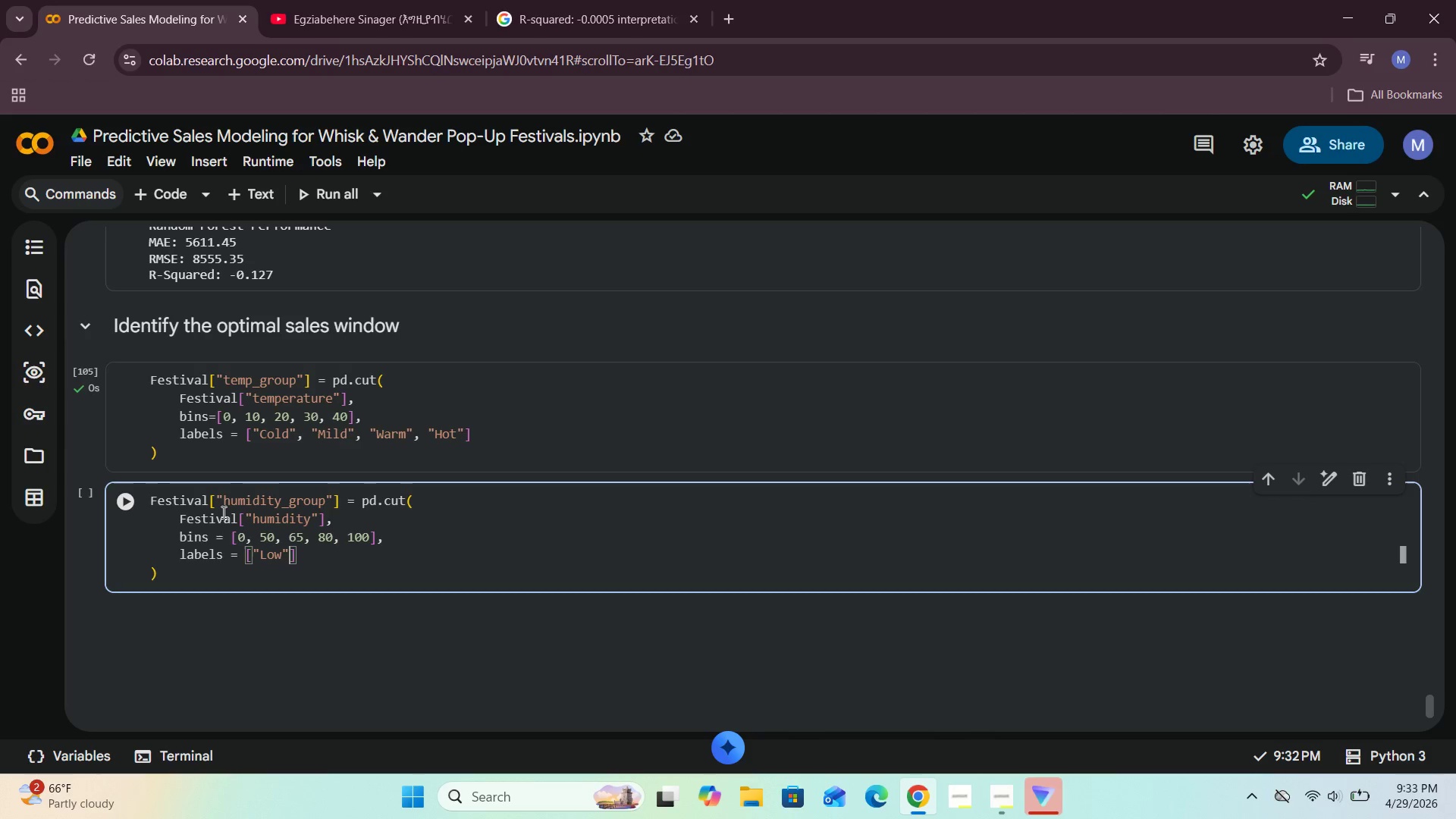 
type(, "Moderate)
 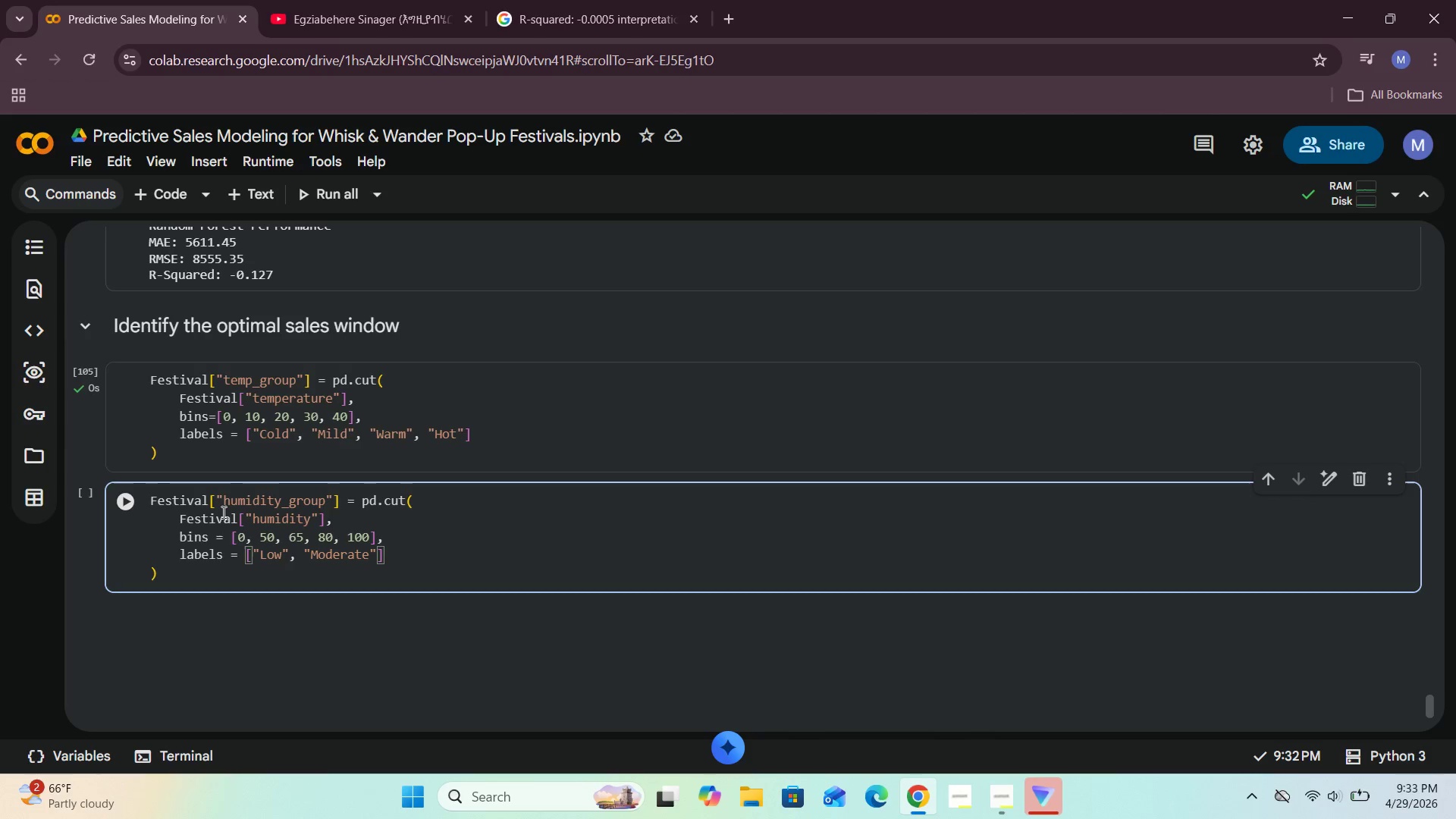 
key(ArrowRight)
 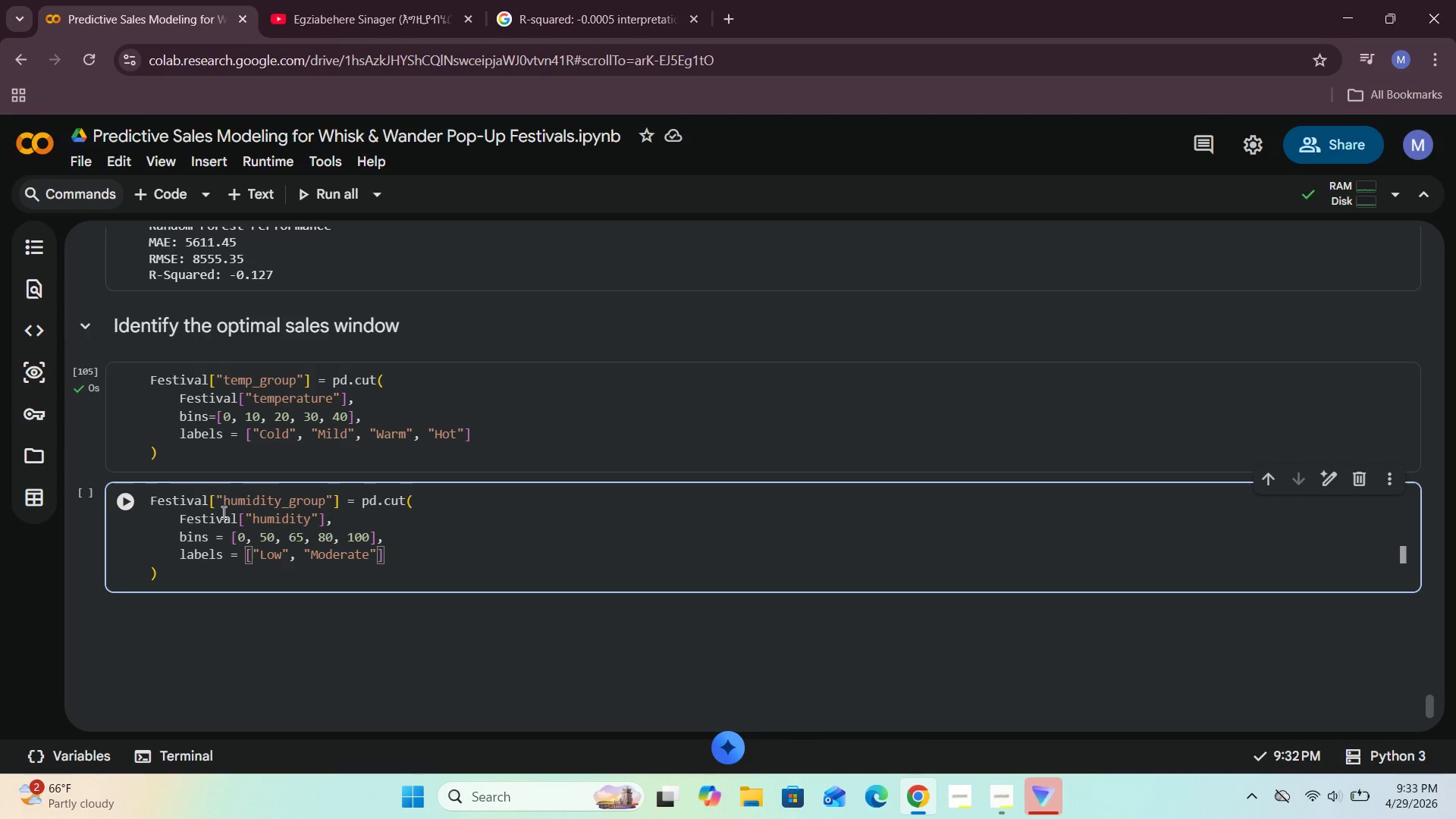 
type(, "High)
 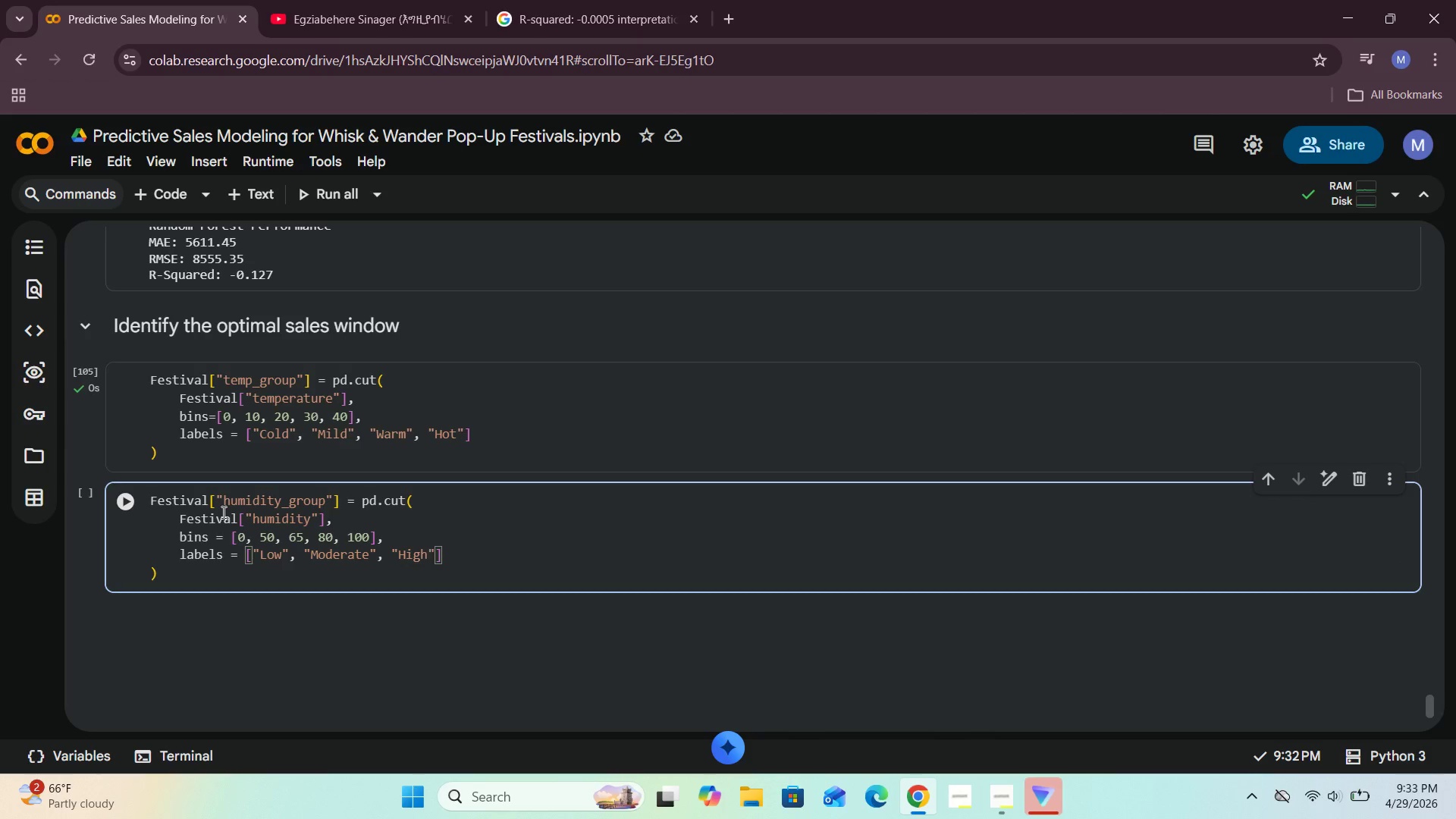 
key(ArrowRight)
 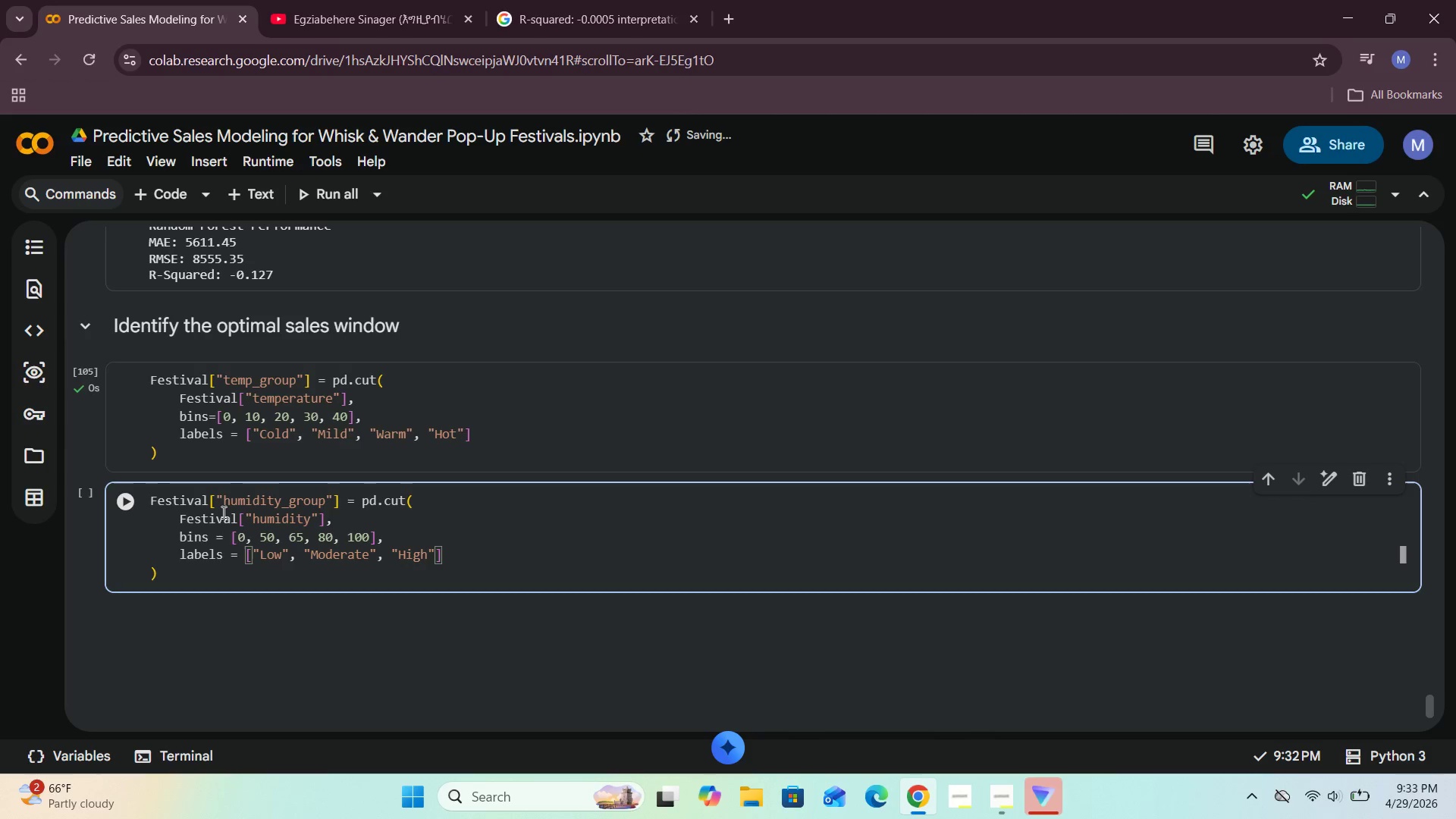 
type(, "vERY)
key(Backspace)
key(Backspace)
key(Backspace)
key(Backspace)
type(Very Ho)
key(Backspace)
type(igh)
 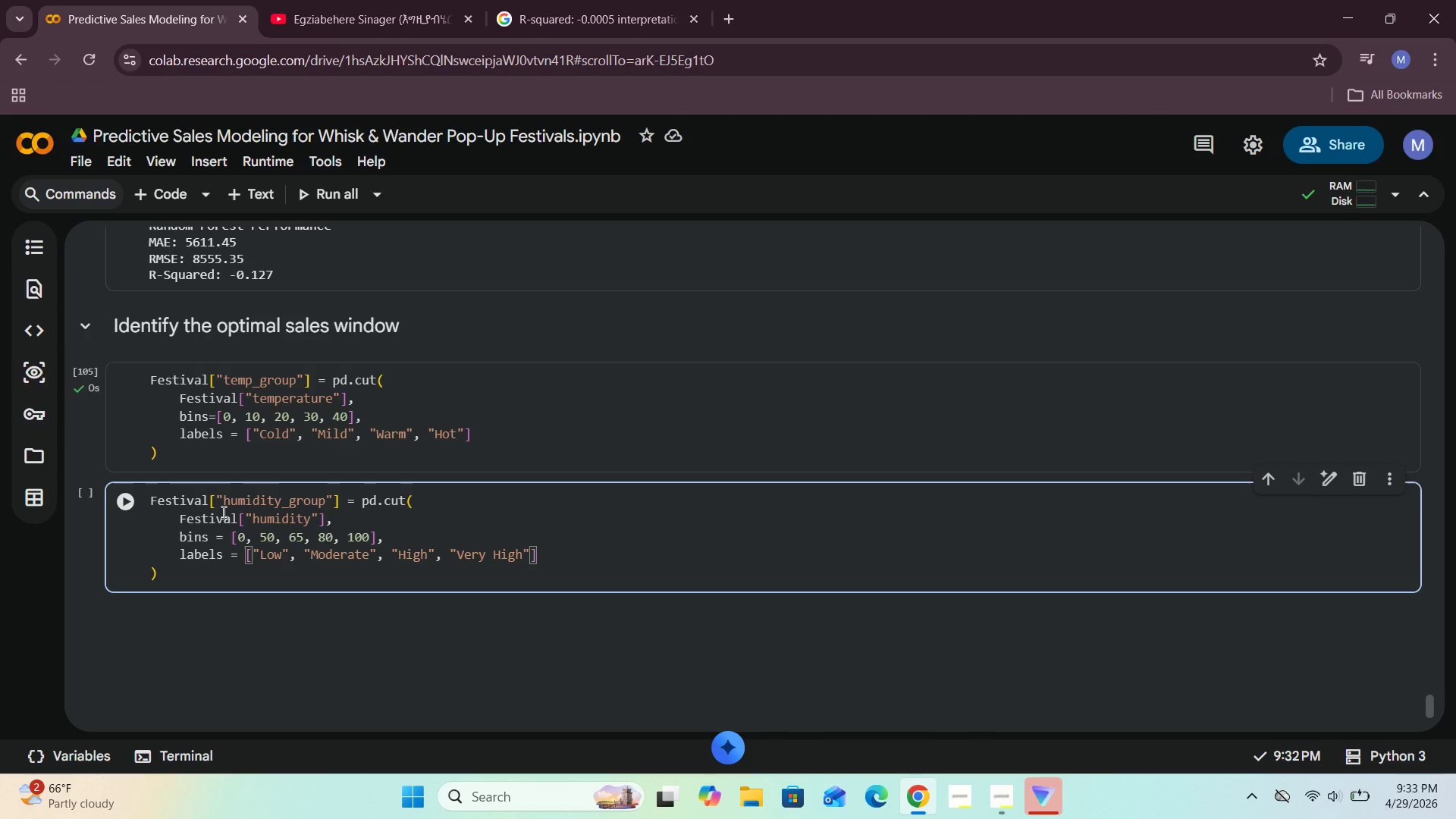 
wait(5.47)
 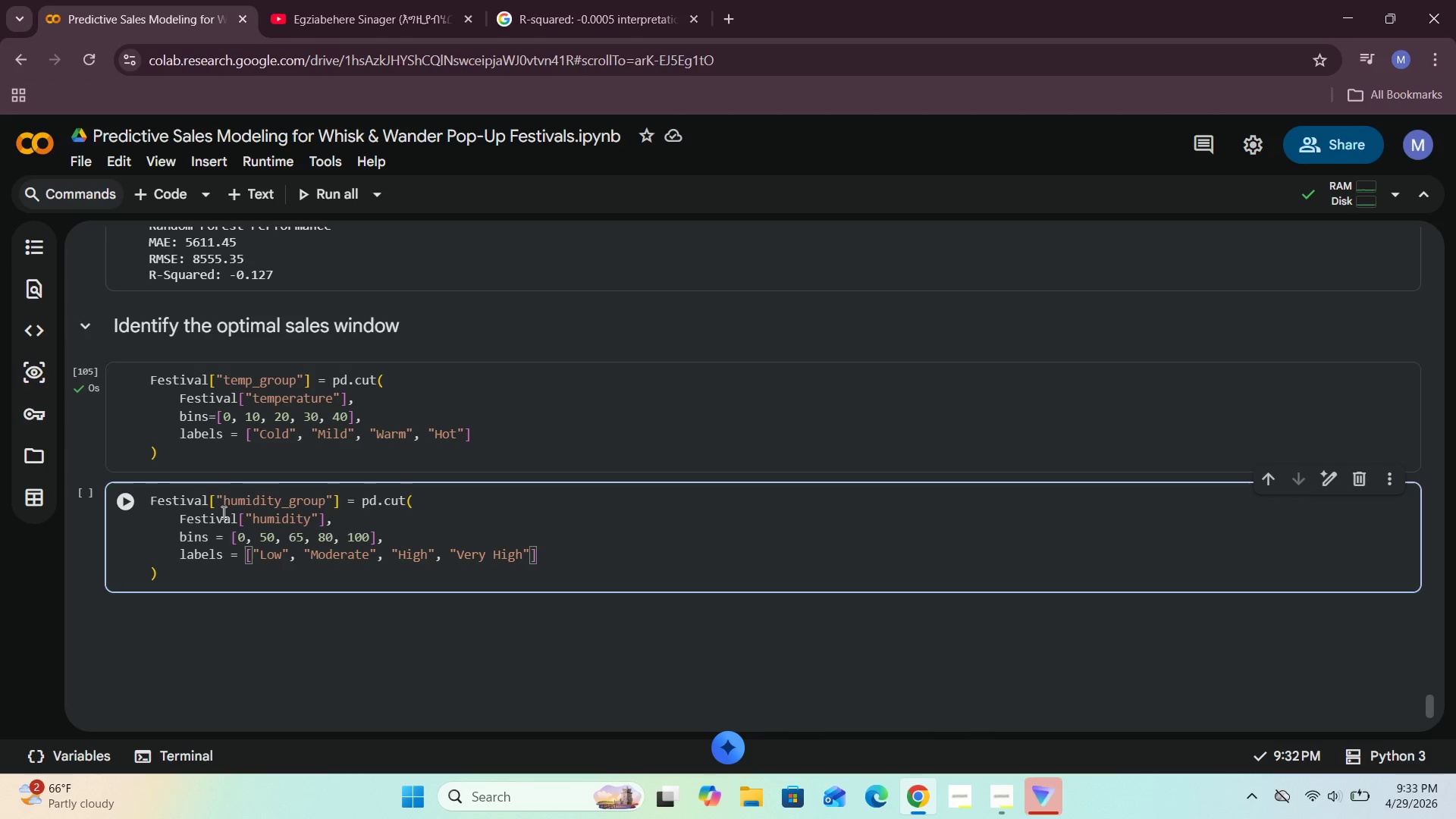 
double_click([127, 495])
 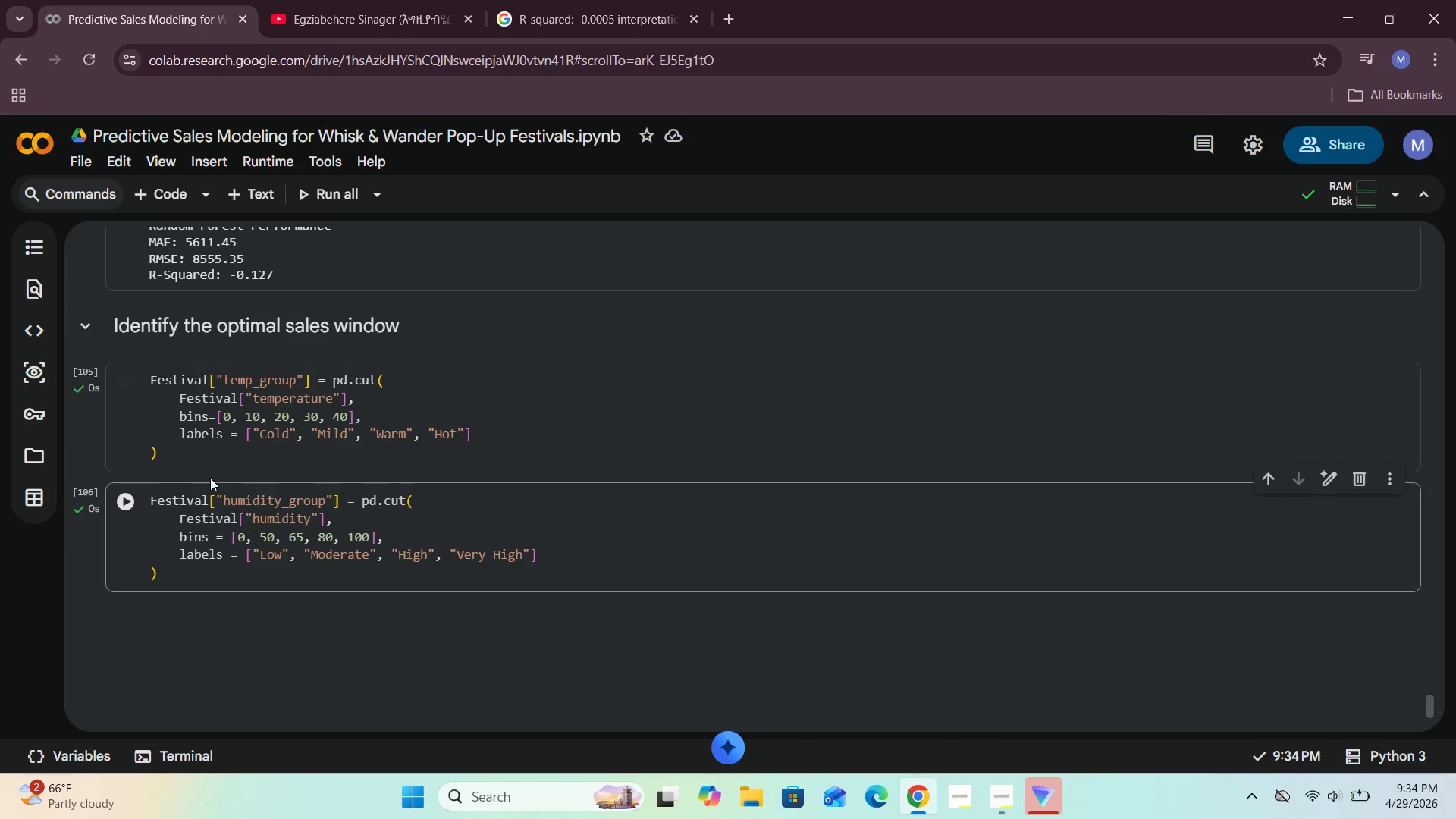 
scroll: coordinate [216, 476], scroll_direction: down, amount: 2.0
 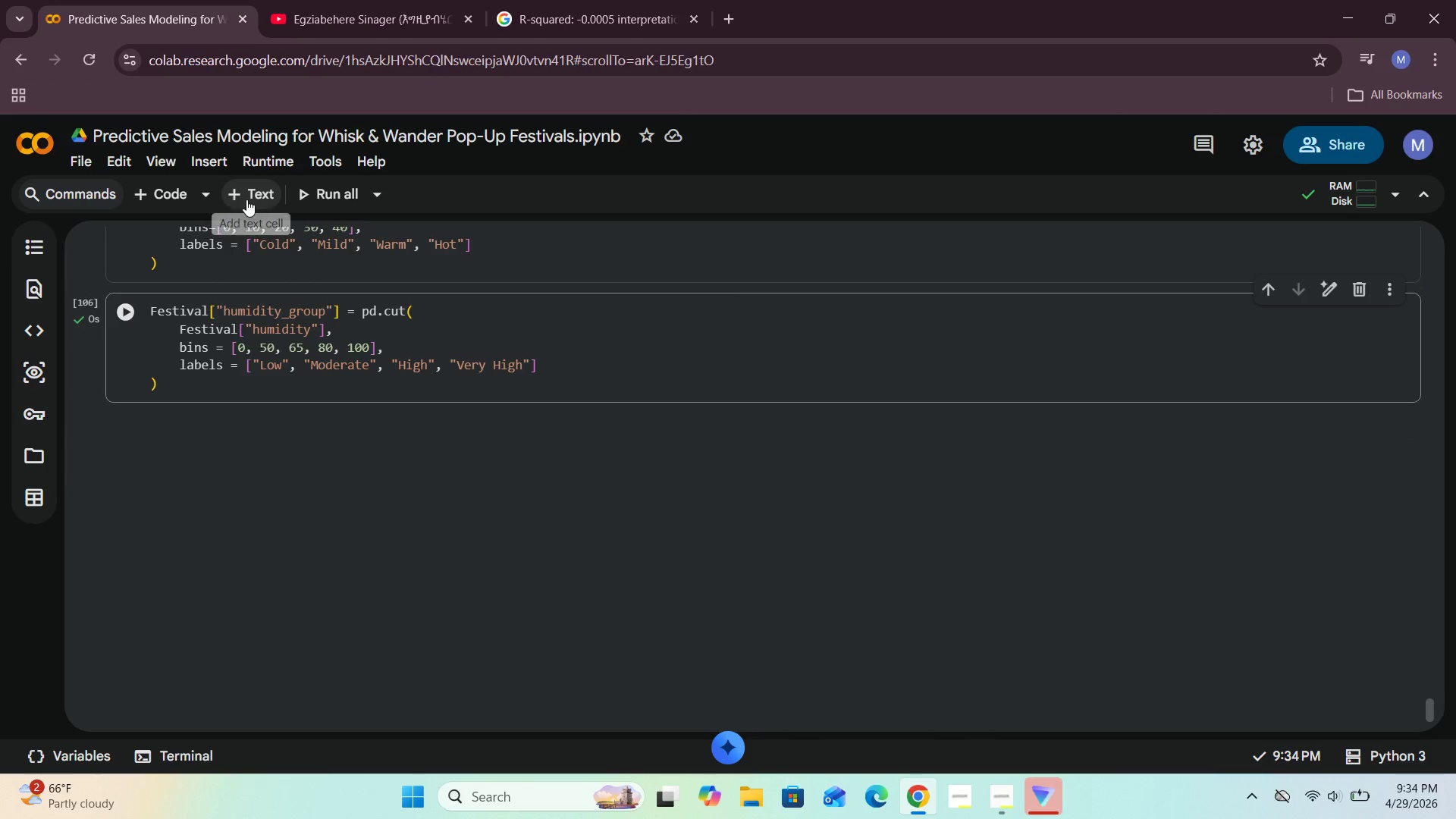 
wait(5.3)
 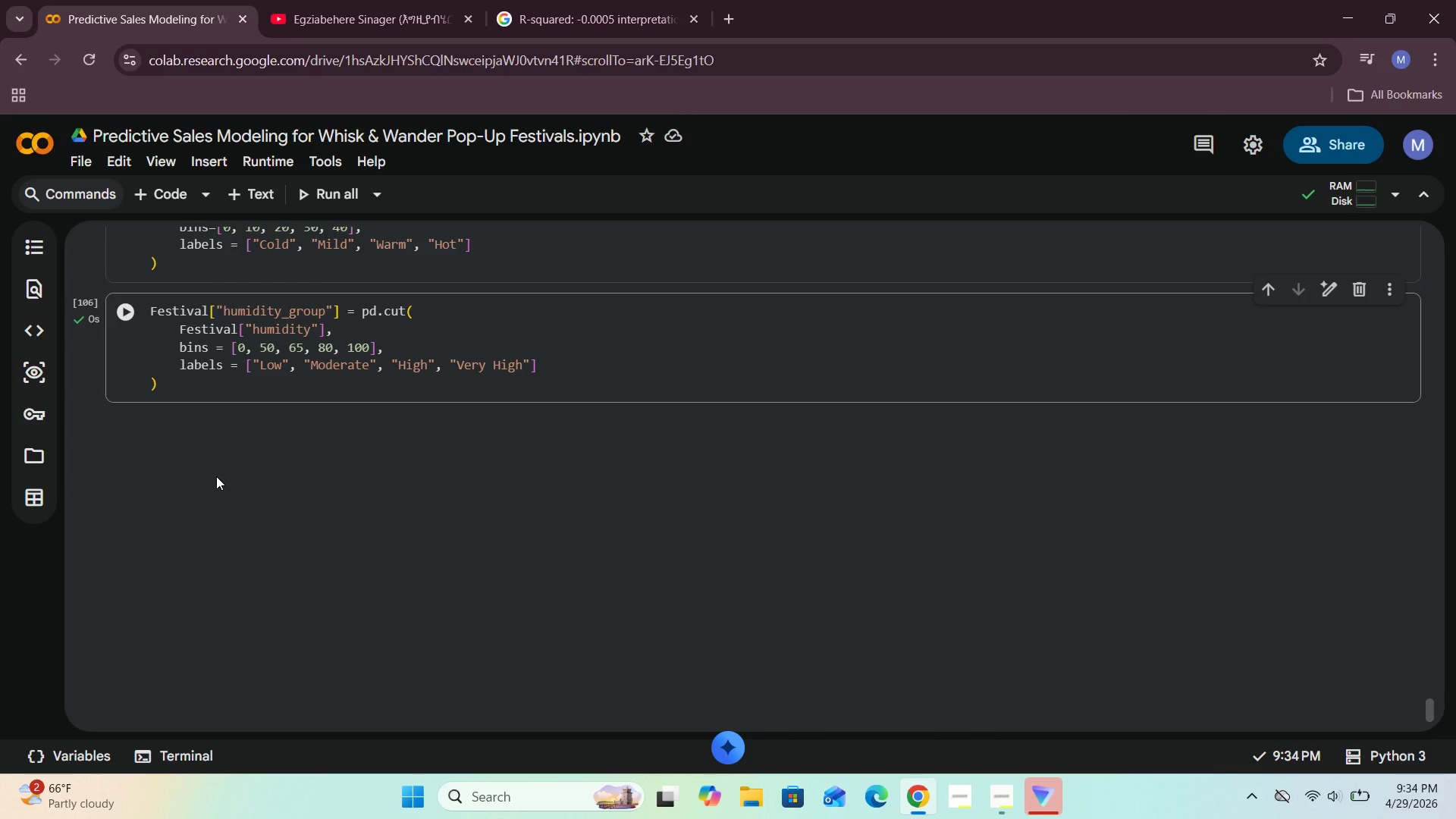 
left_click([146, 192])
 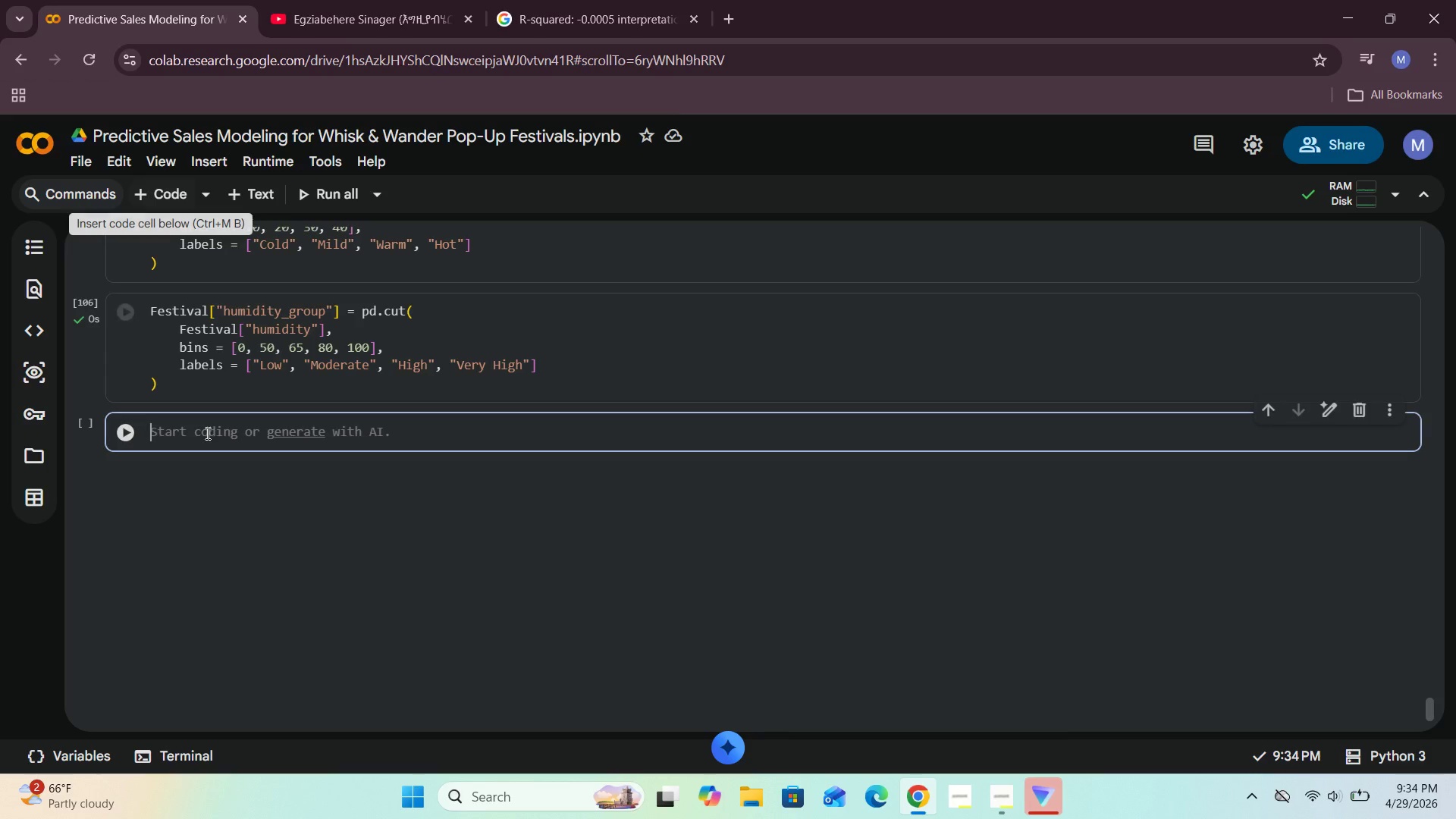 
left_click([206, 433])
 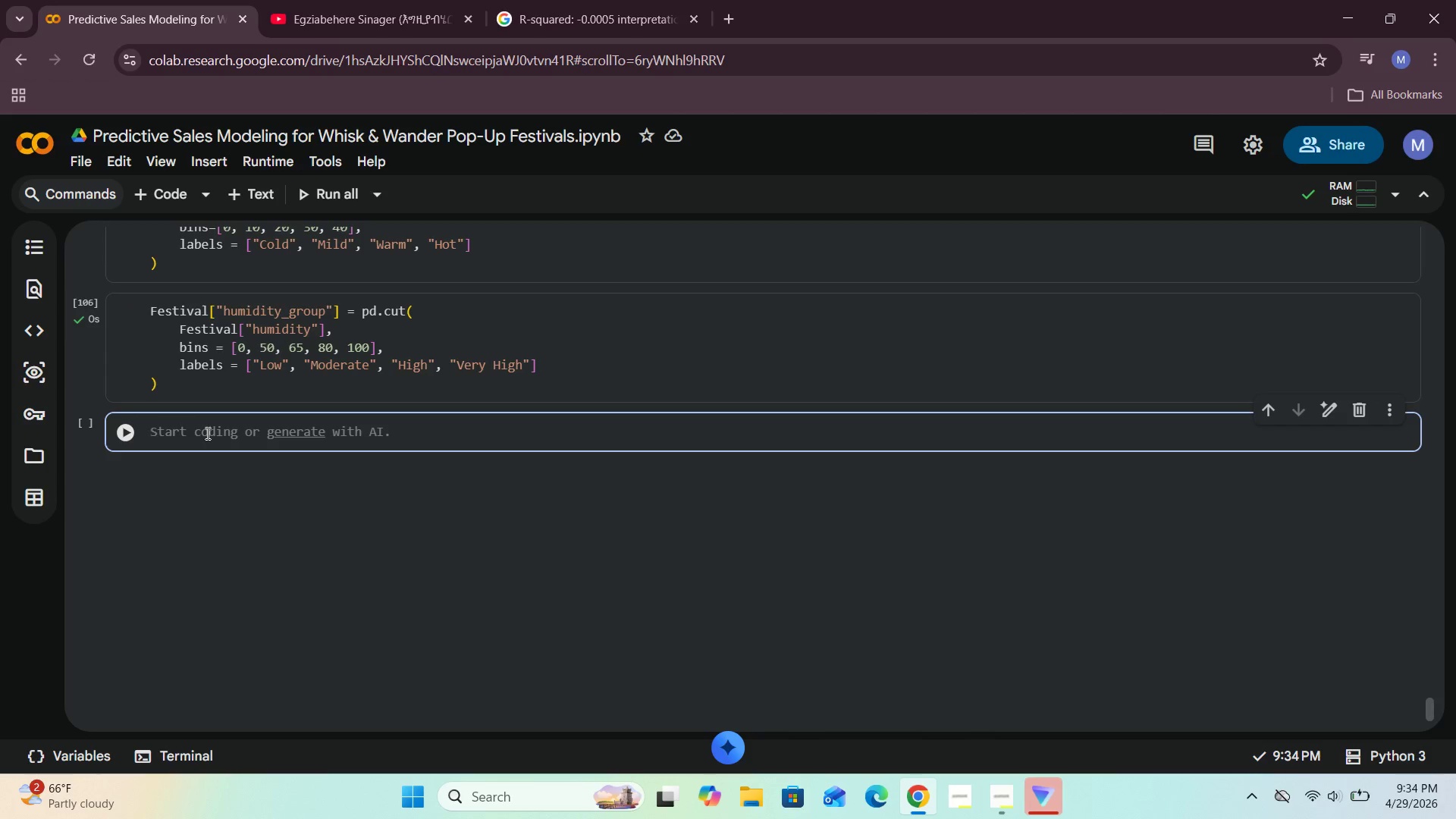 
key(Shift+ShiftLeft)
 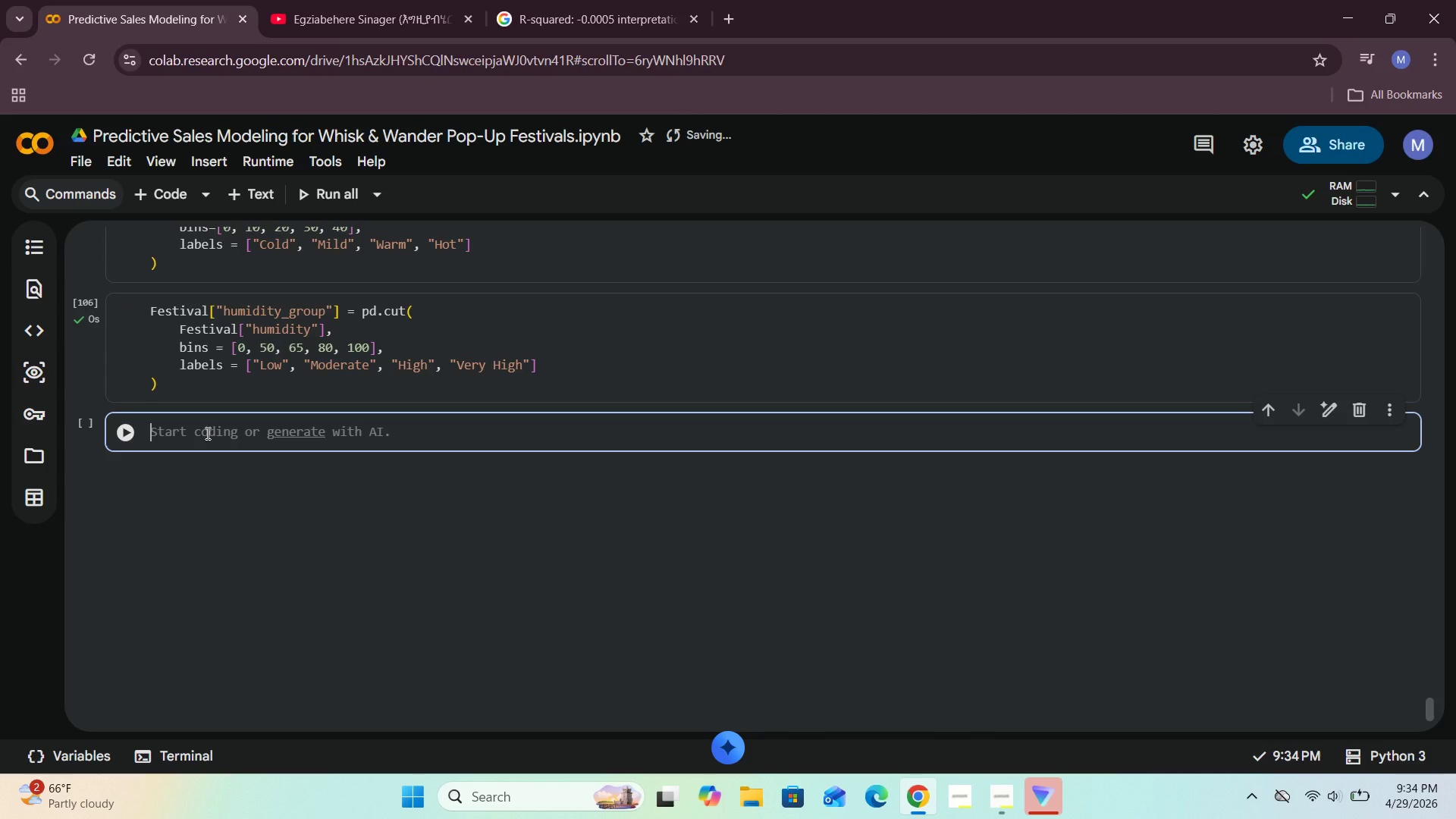 
wait(11.28)
 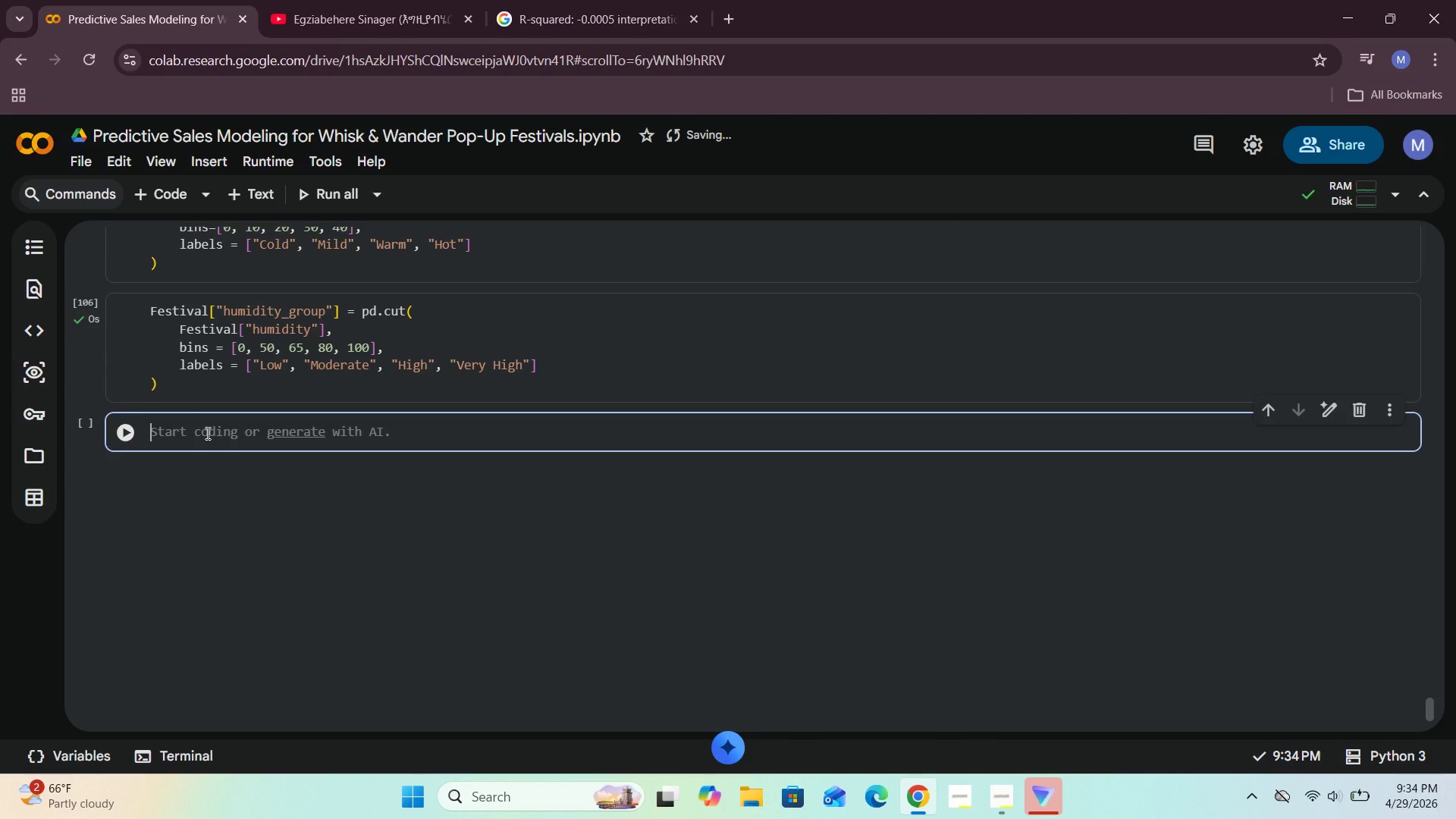 
type(Festival)
 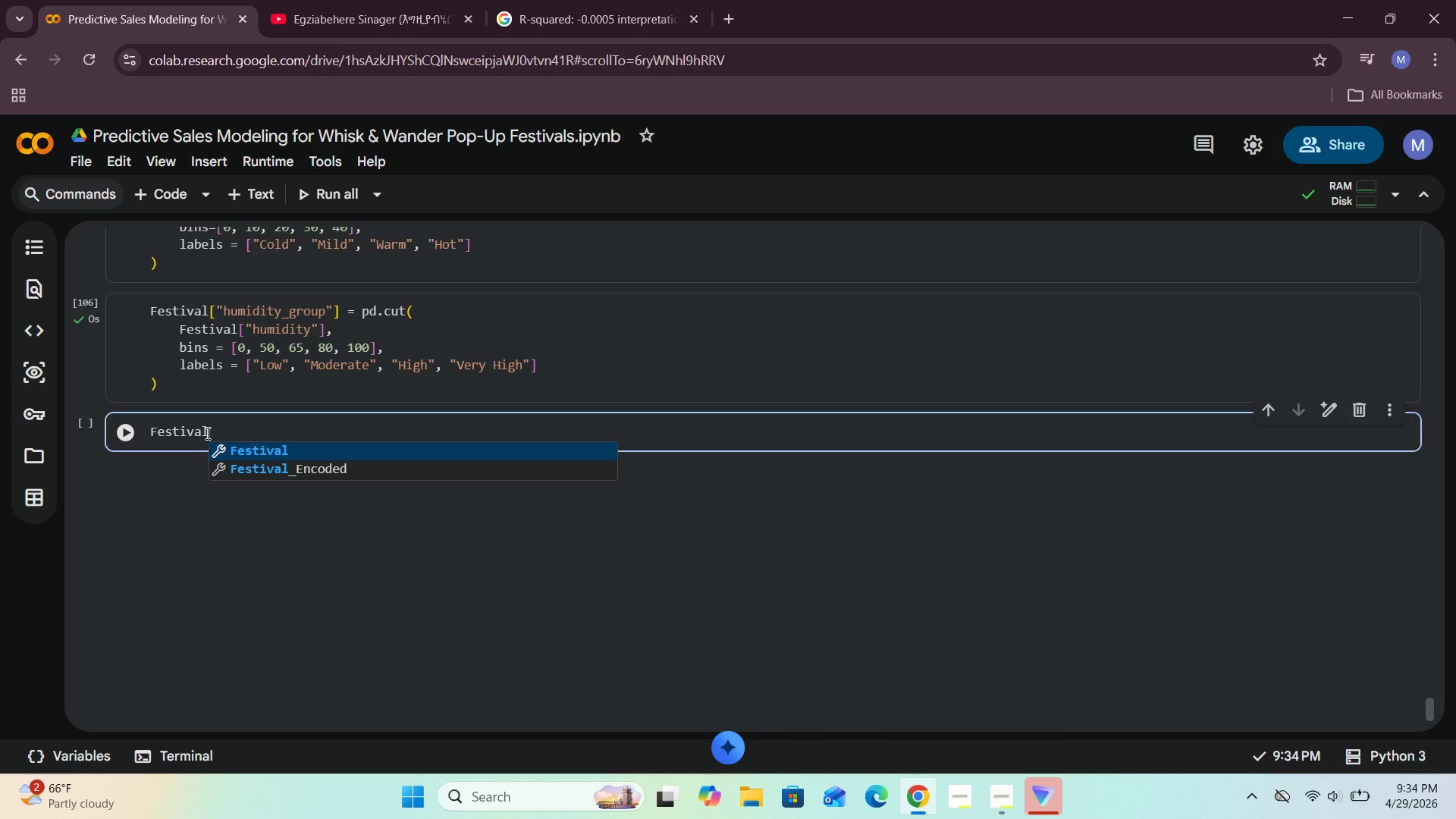 
key(BracketLeft)
 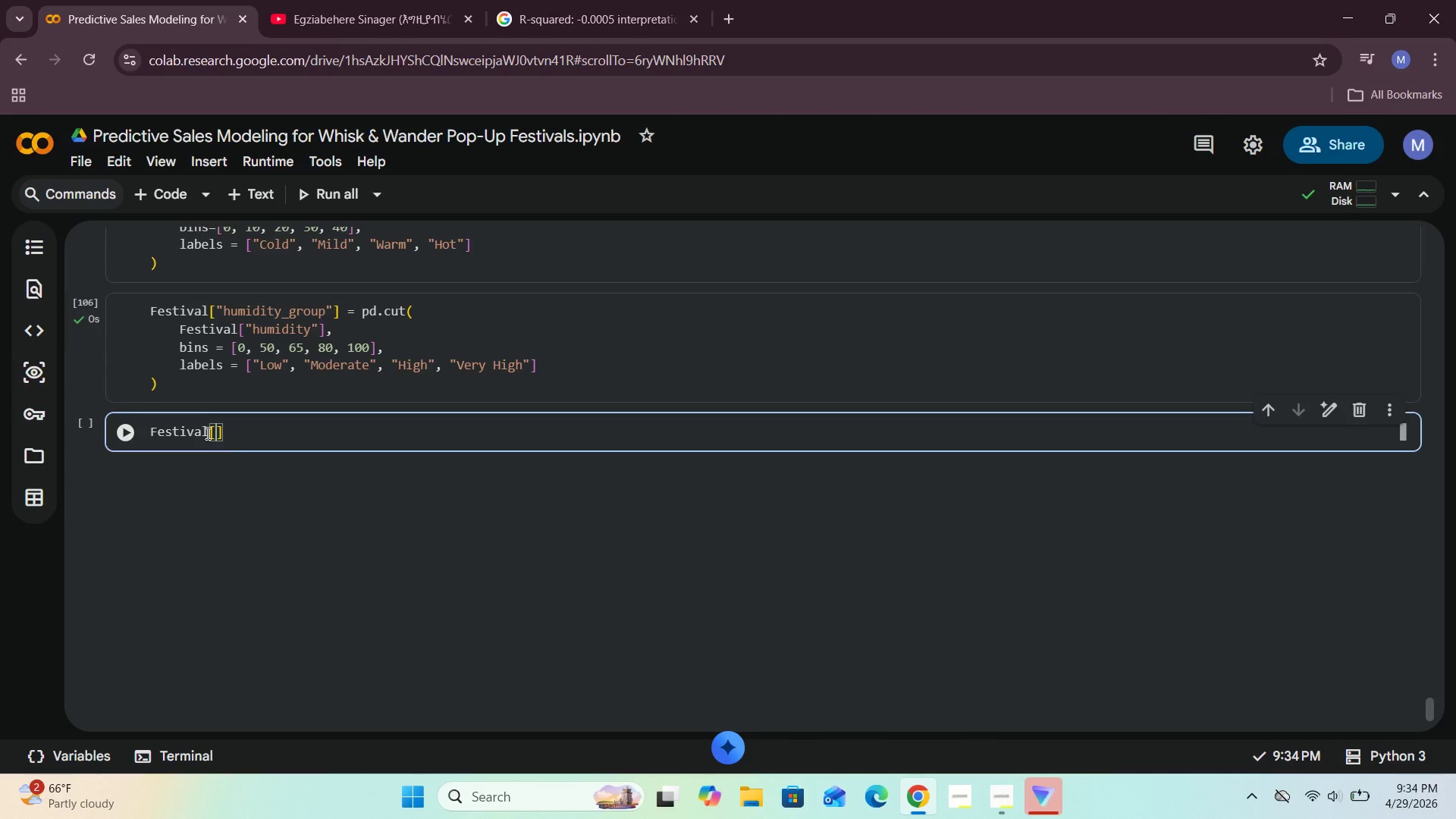 
key(BracketLeft)
 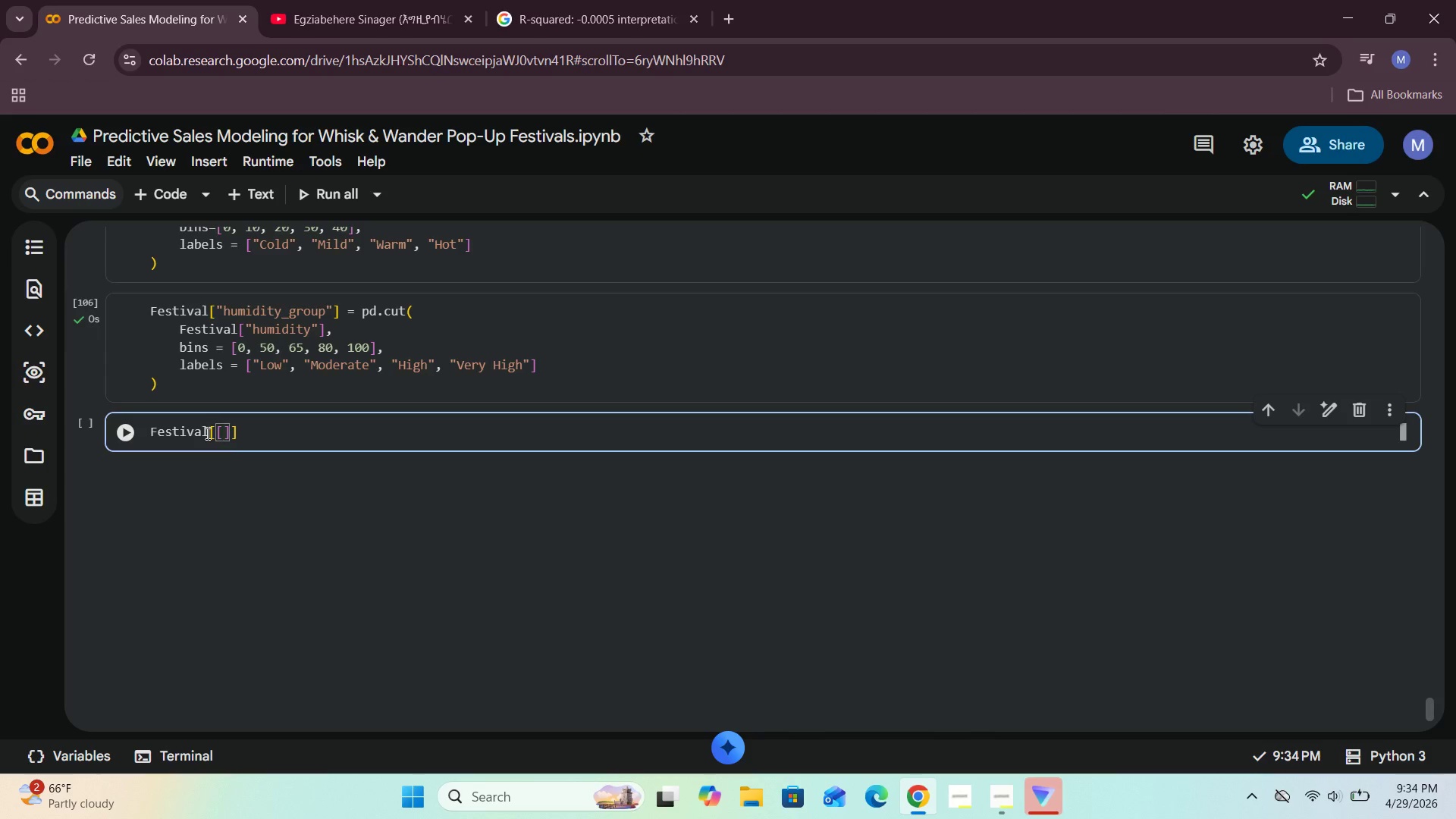 
wait(6.2)
 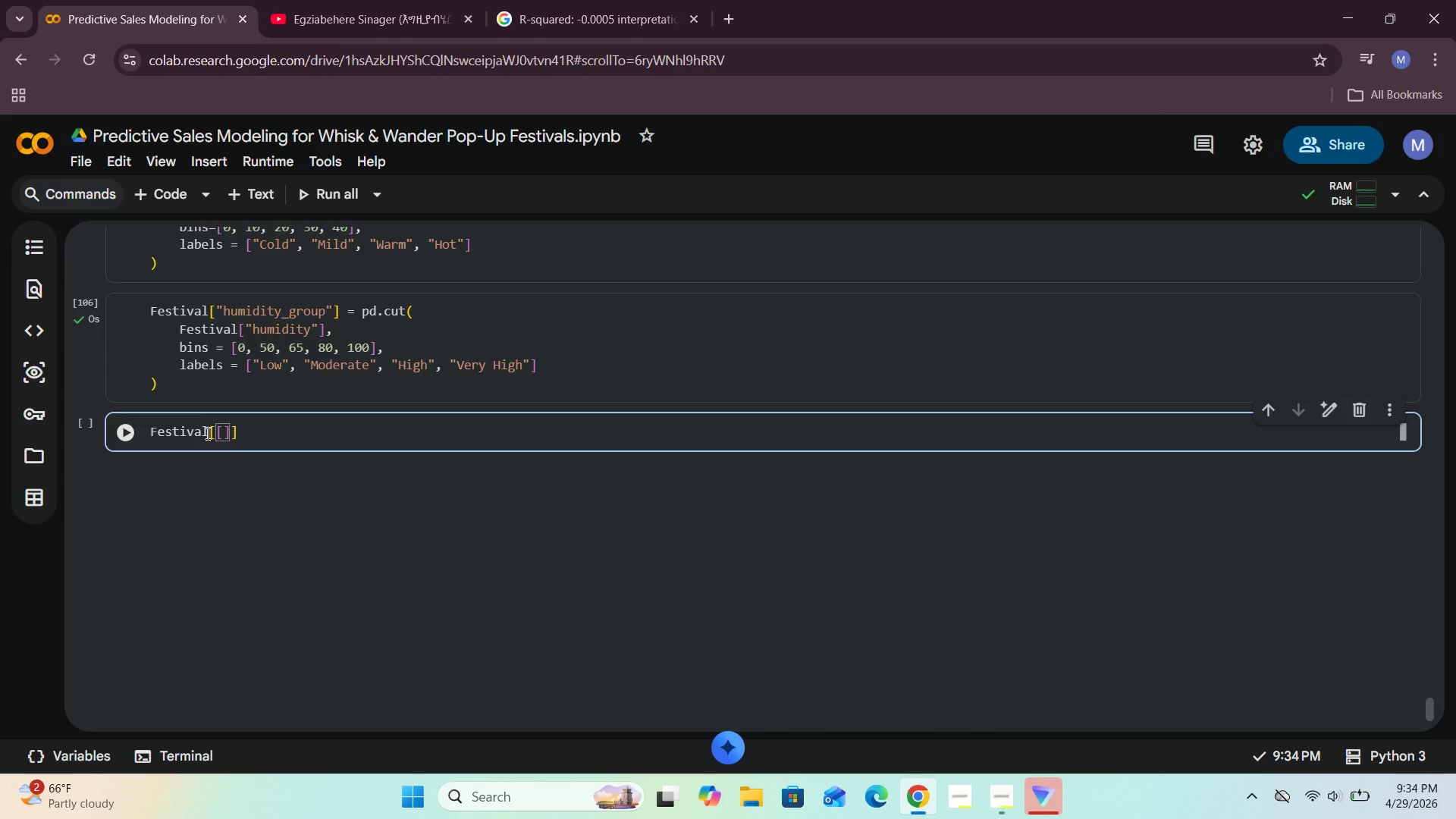 
type("temperature)
 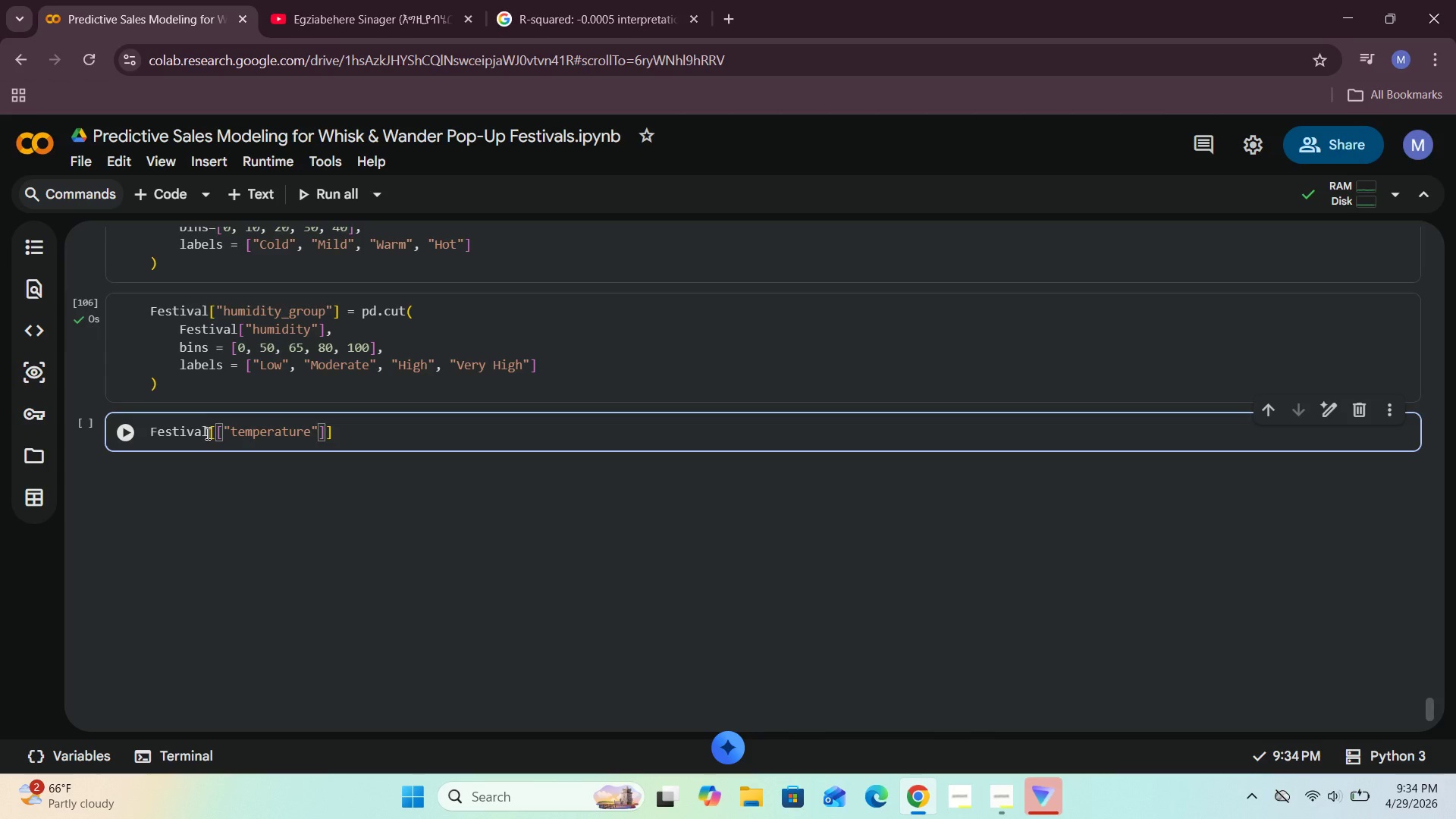 
key(ArrowRight)
 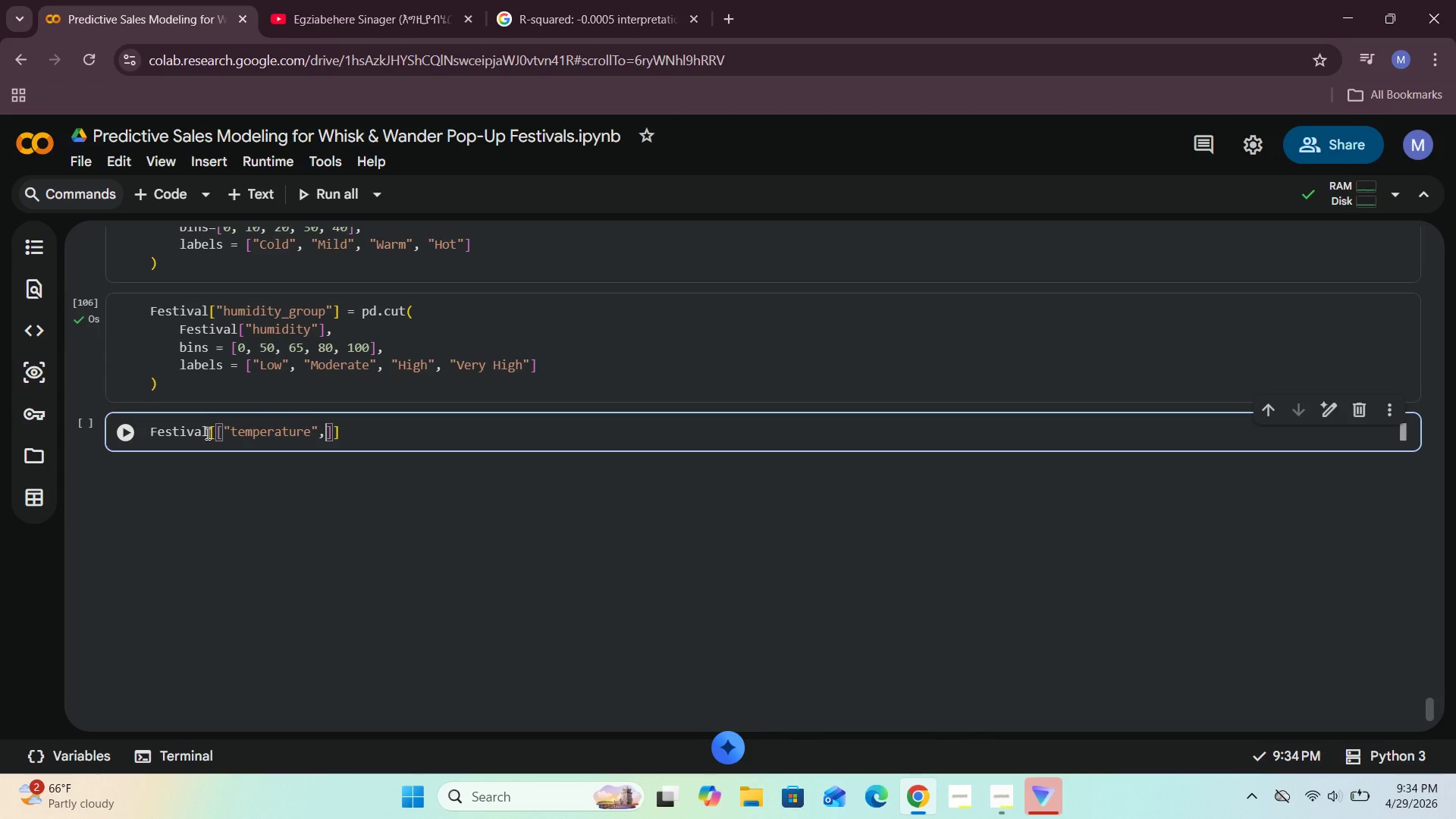 
type(, "temp_group)
 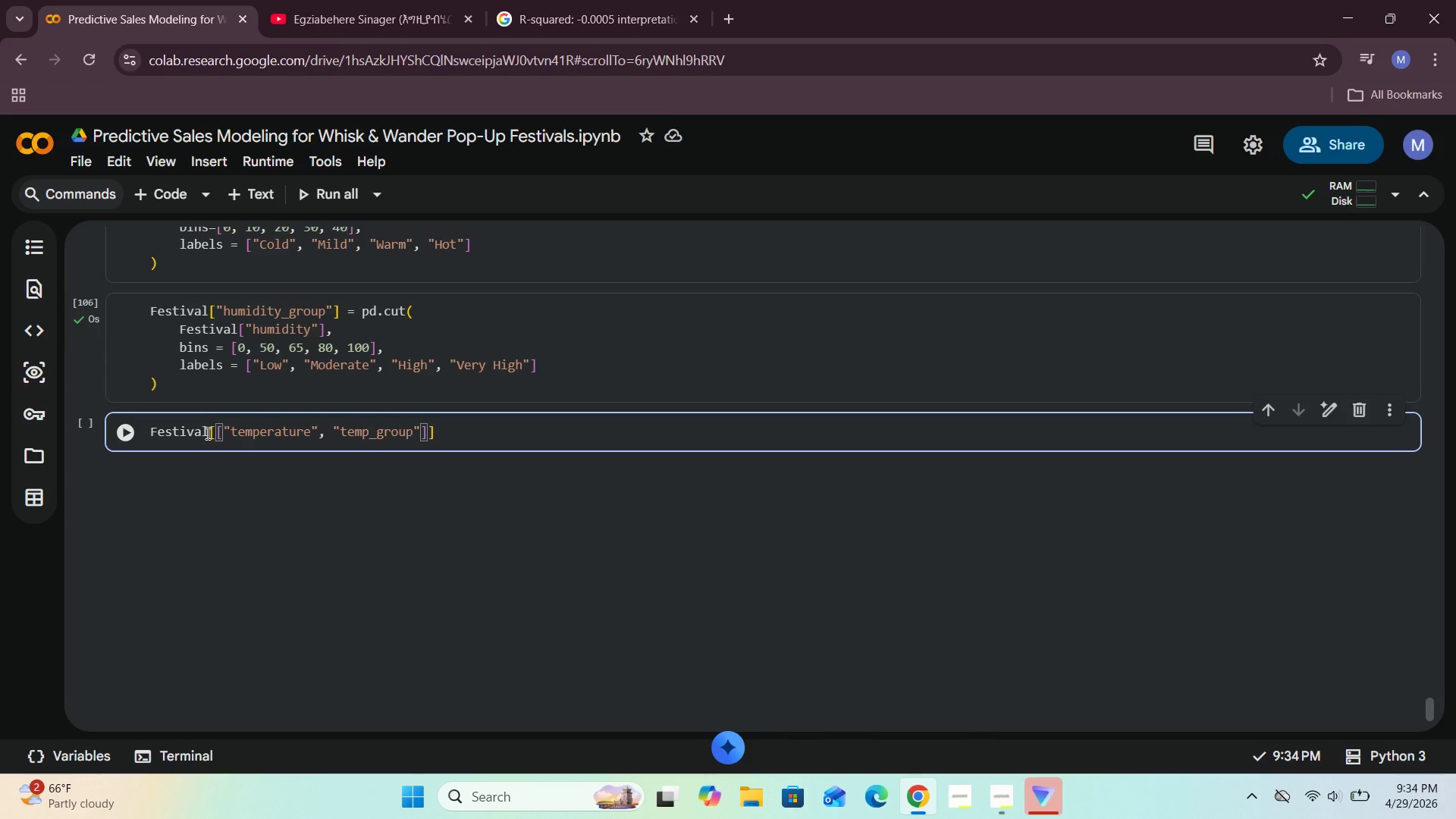 
key(ArrowRight)
 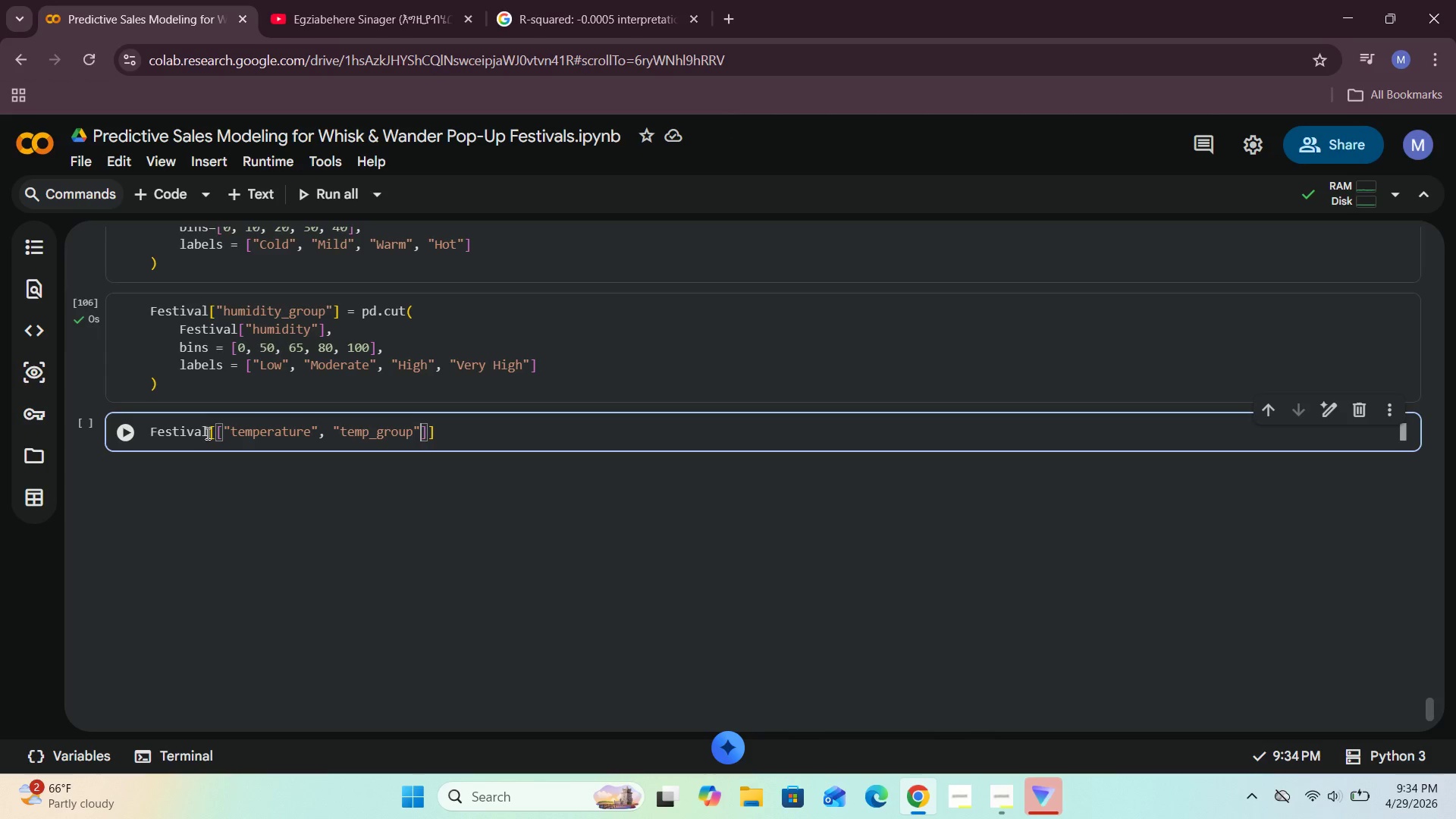 
type(, "humidituy)
key(Backspace)
 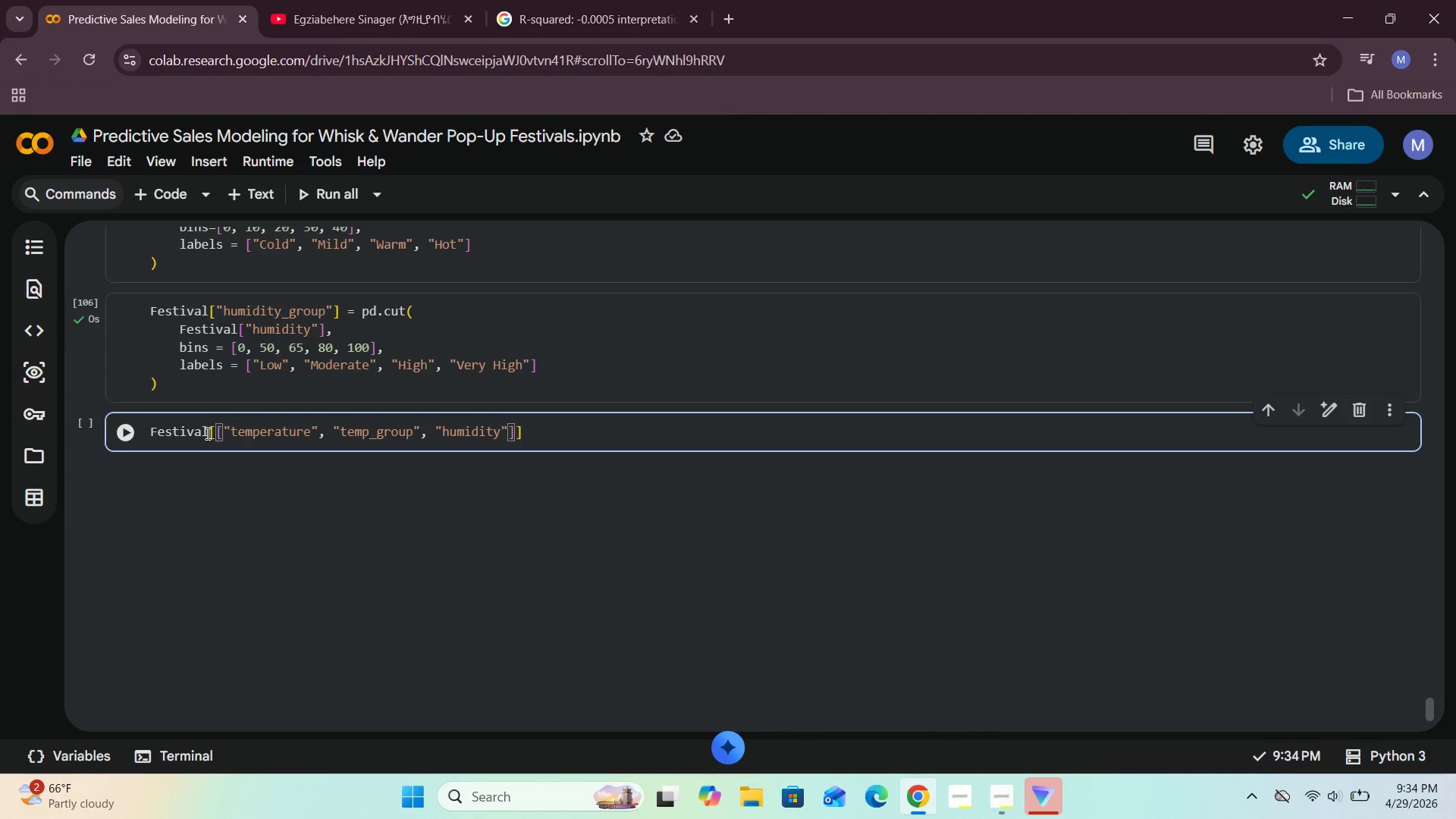 
key(ArrowRight)
 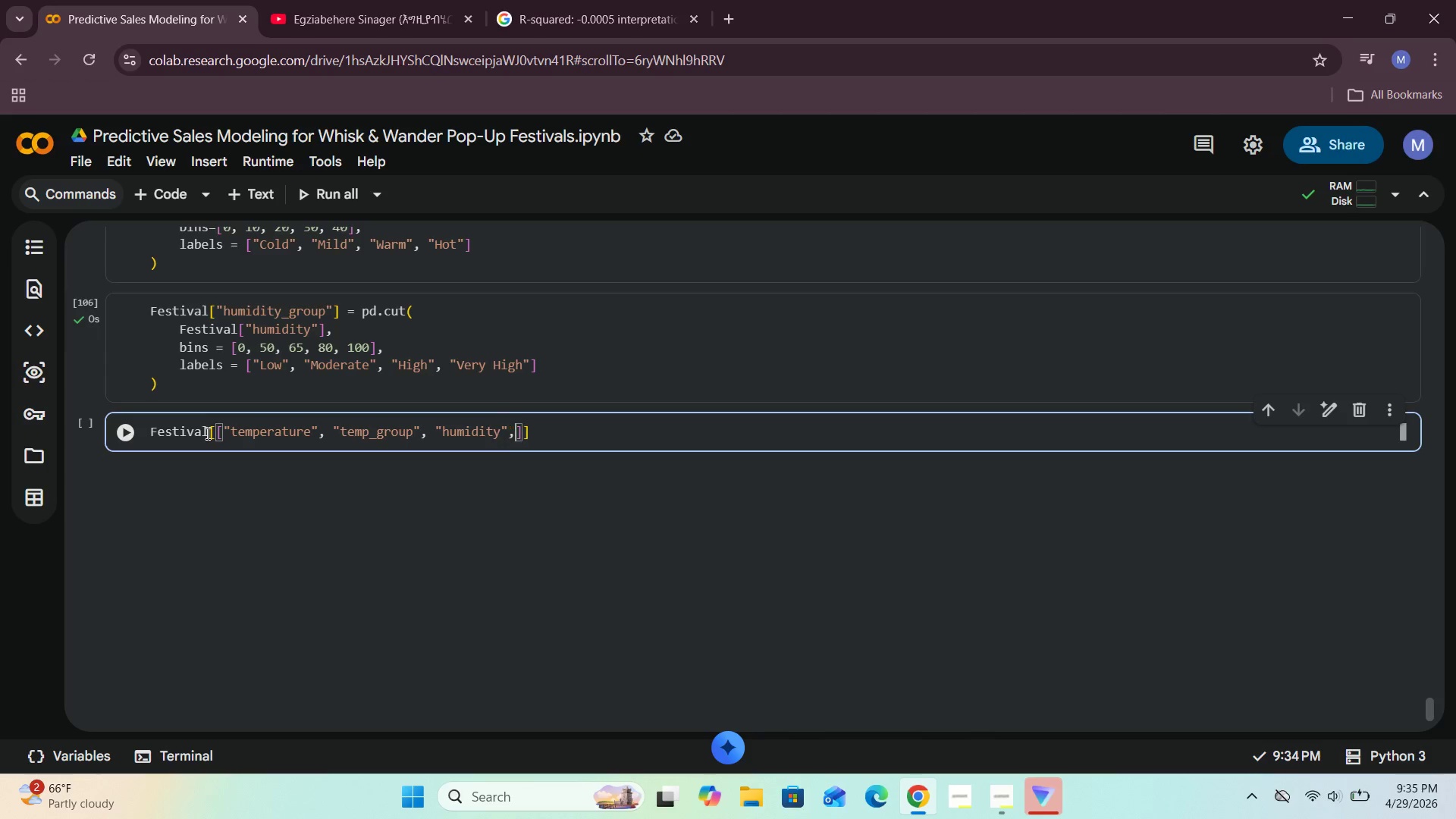 
type(, humidity_group")
 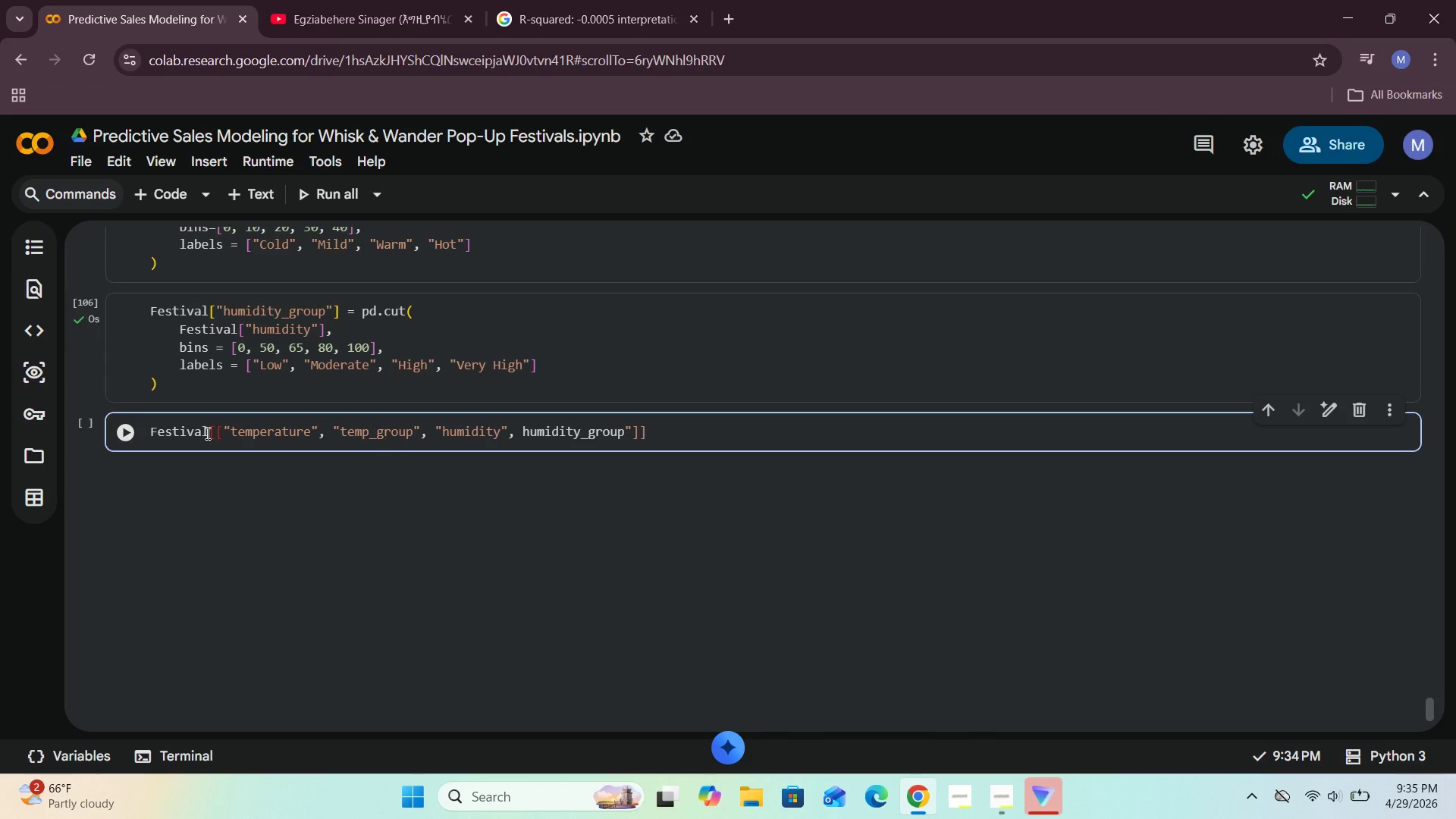 
hold_key(key=ArrowLeft, duration=0.77)
 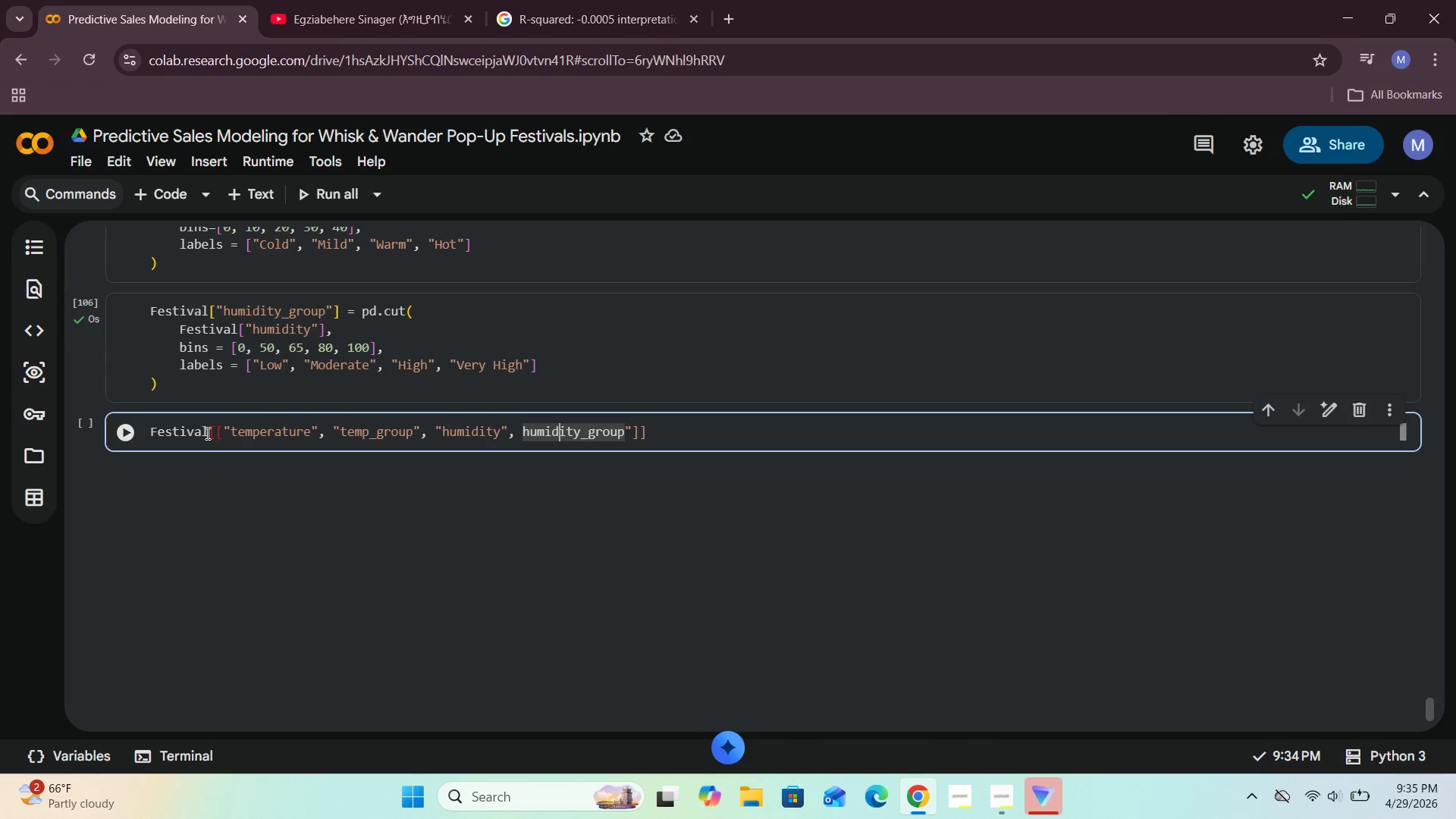 
key(ArrowLeft)
 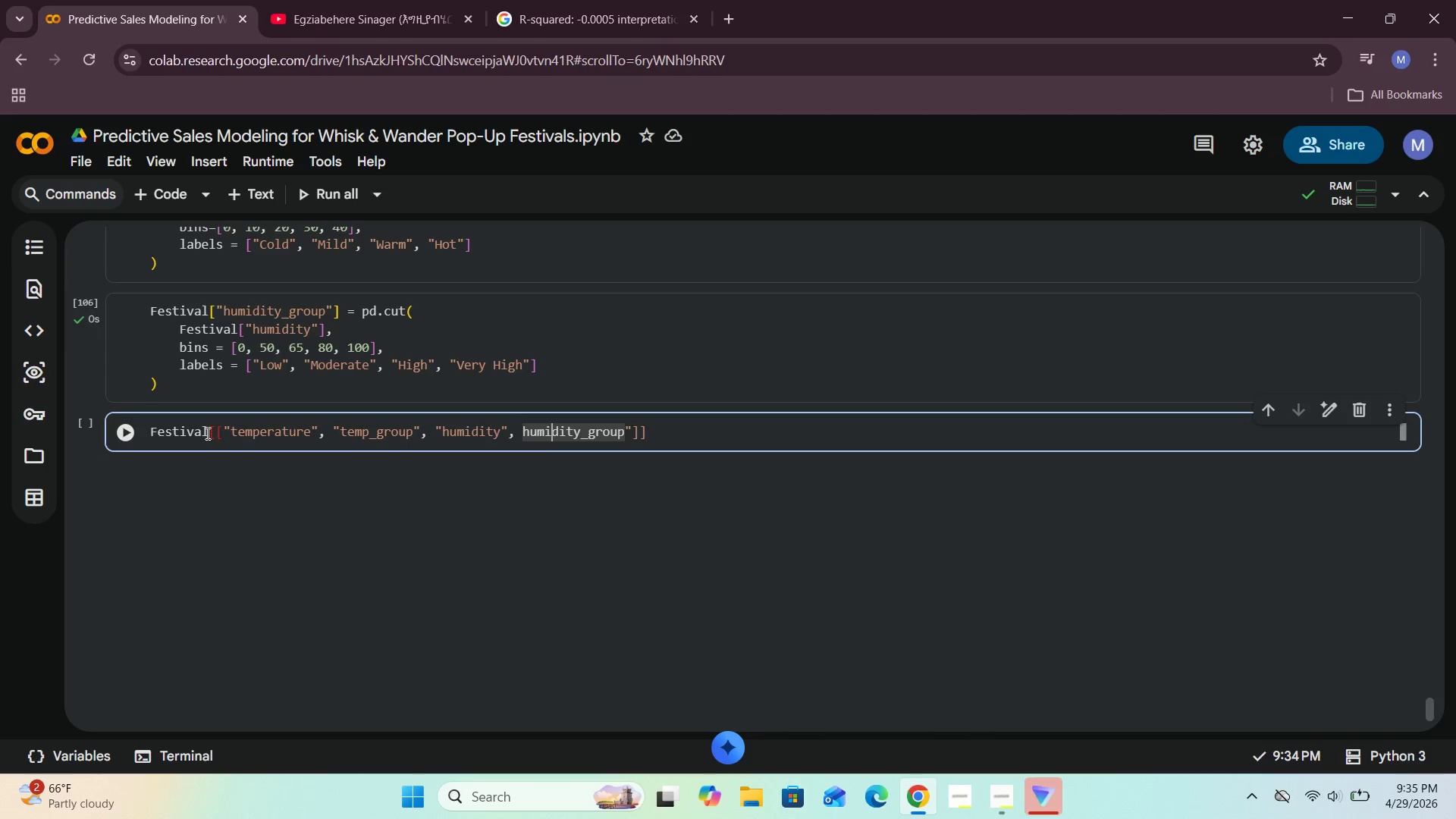 
key(ArrowLeft)
 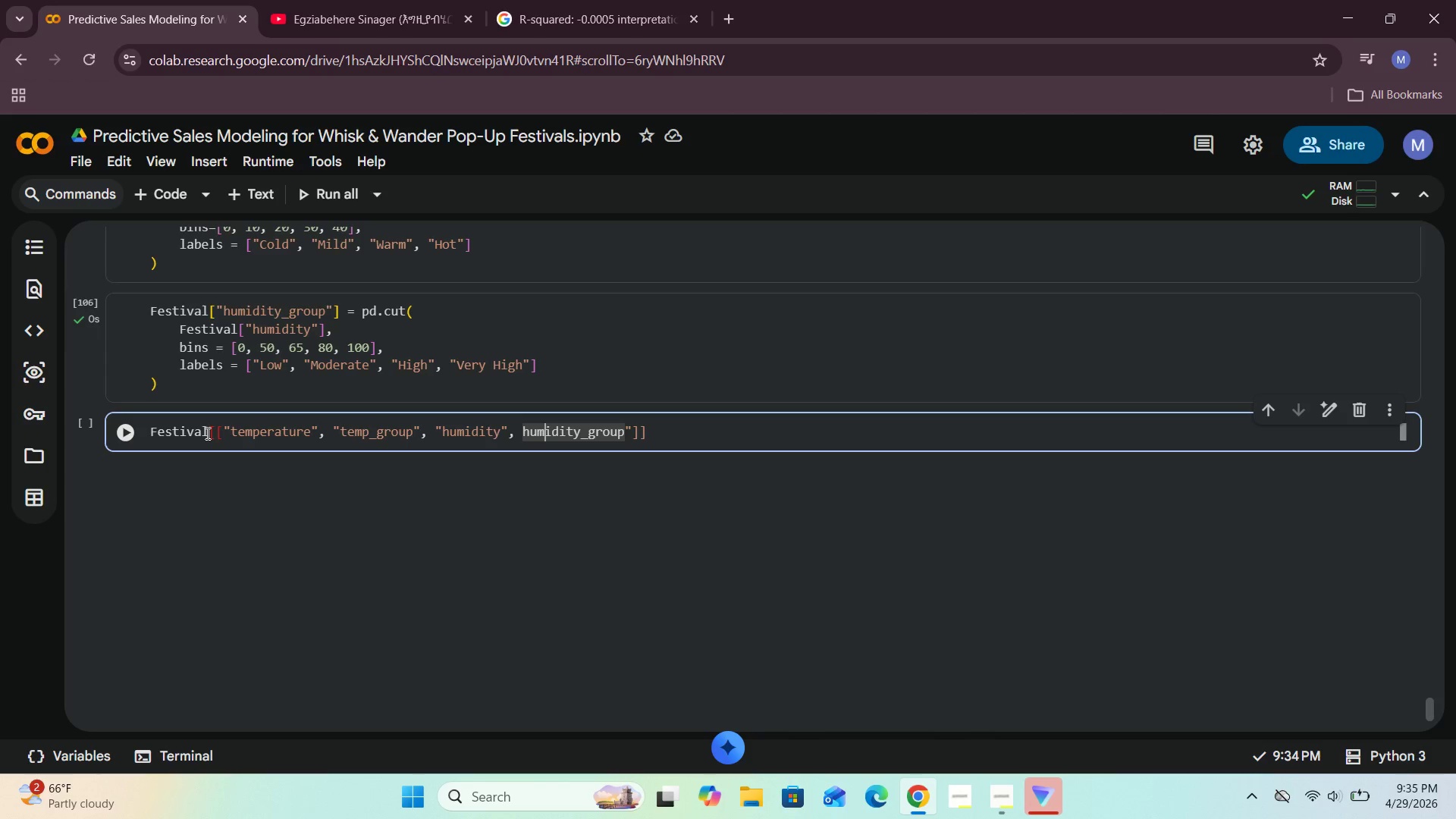 
key(ArrowLeft)
 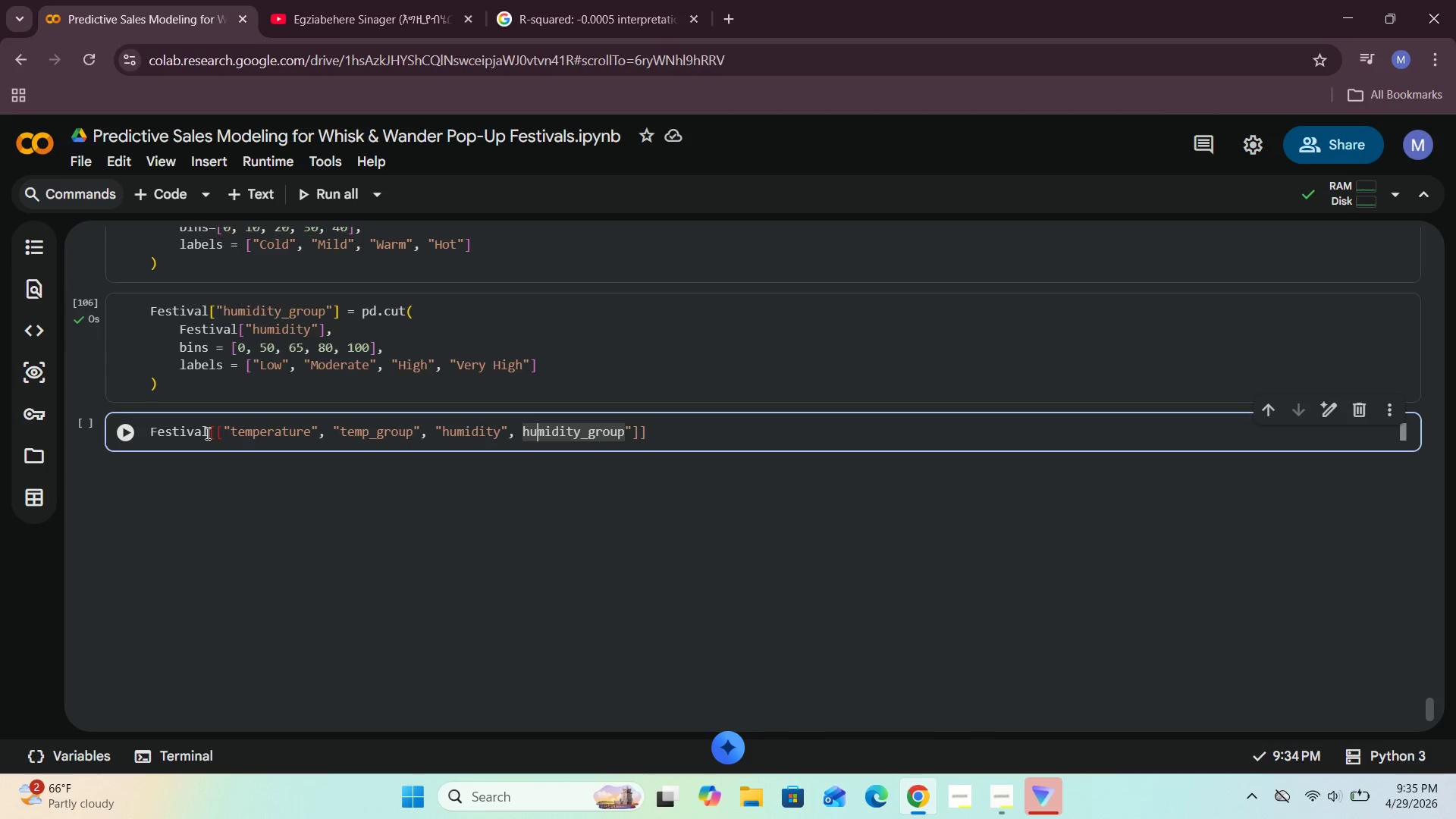 
key(ArrowLeft)
 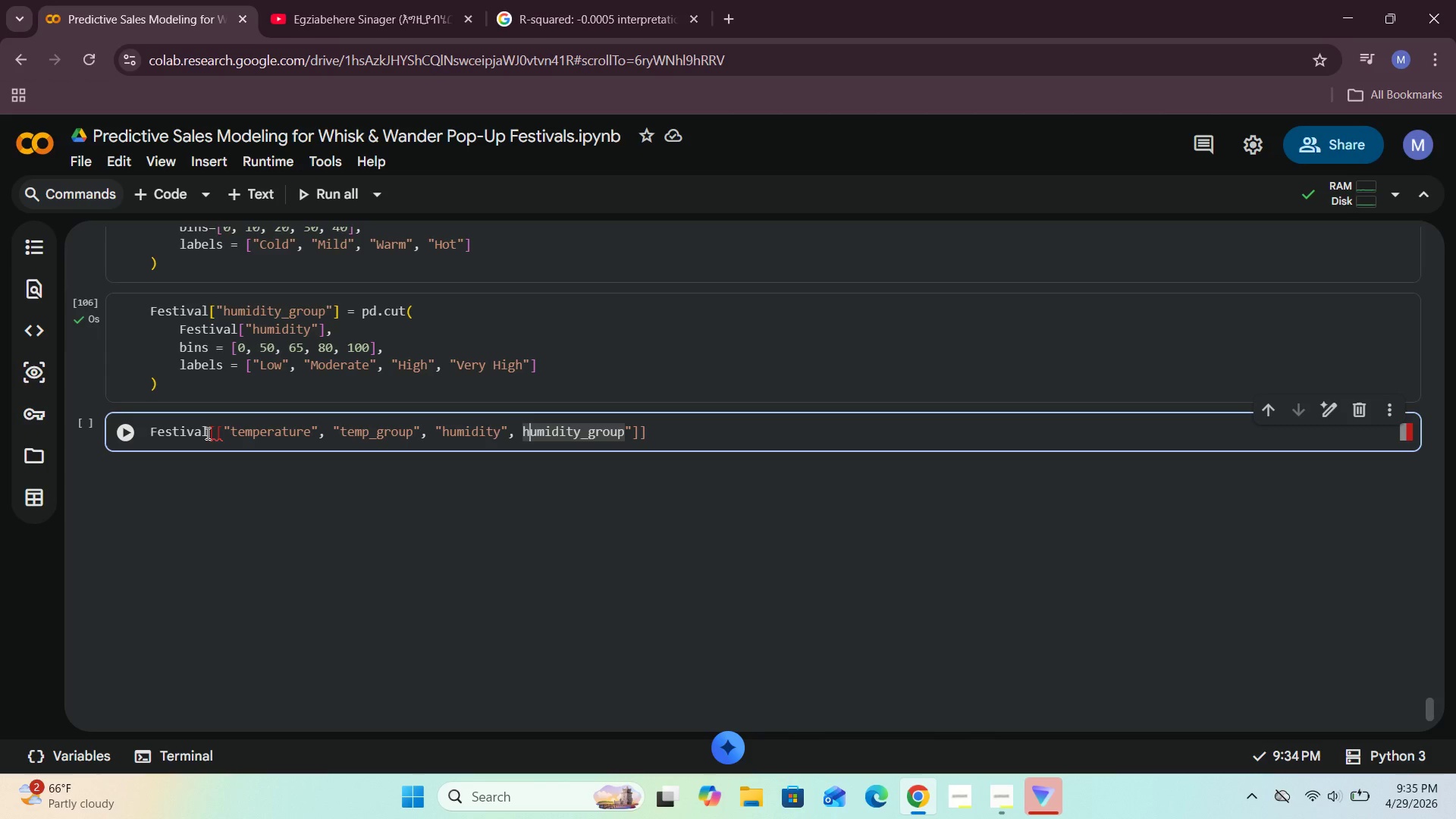 
key(ArrowLeft)
 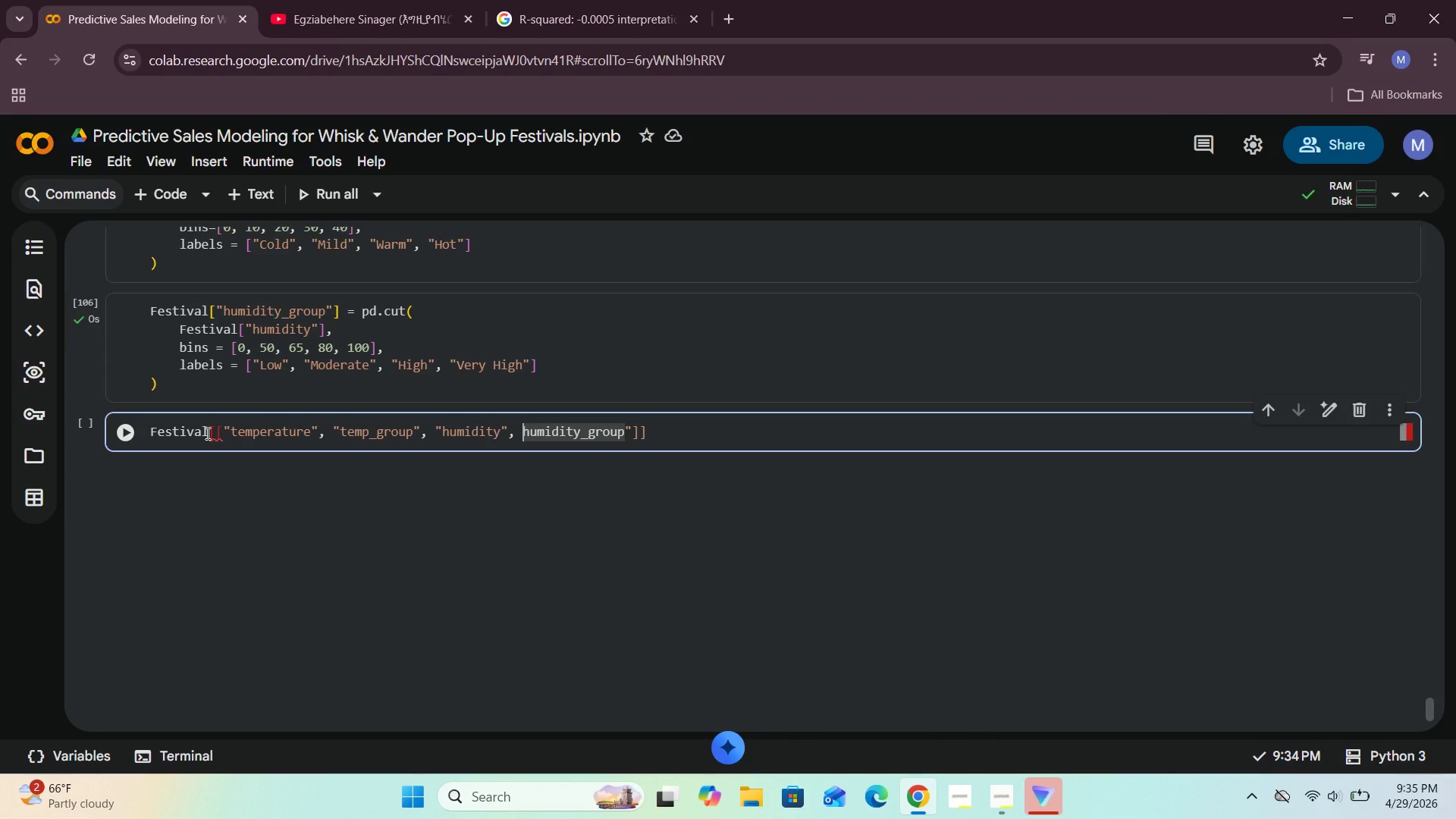 
key(Shift+ShiftRight)
 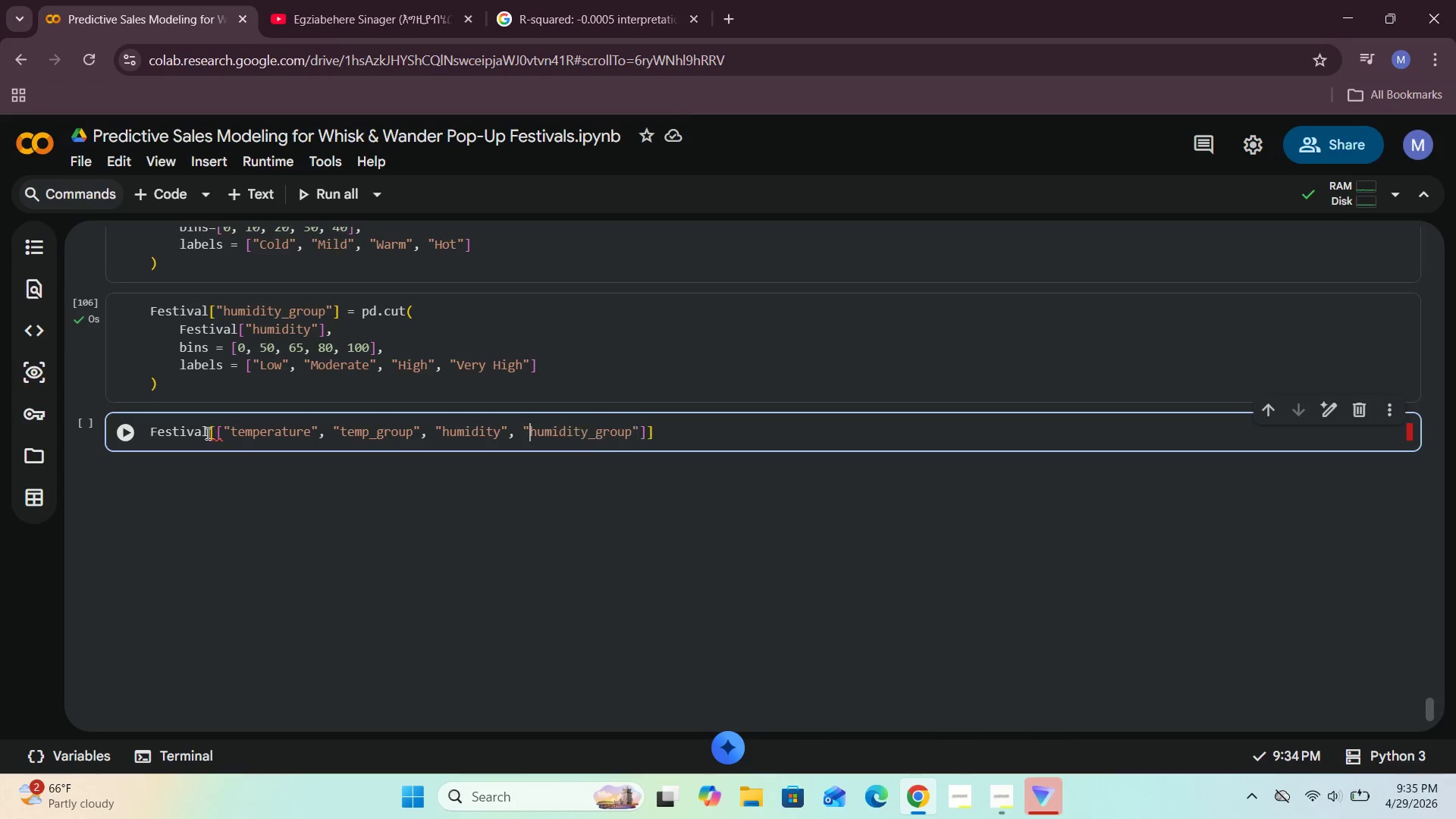 
key(Shift+Quote)
 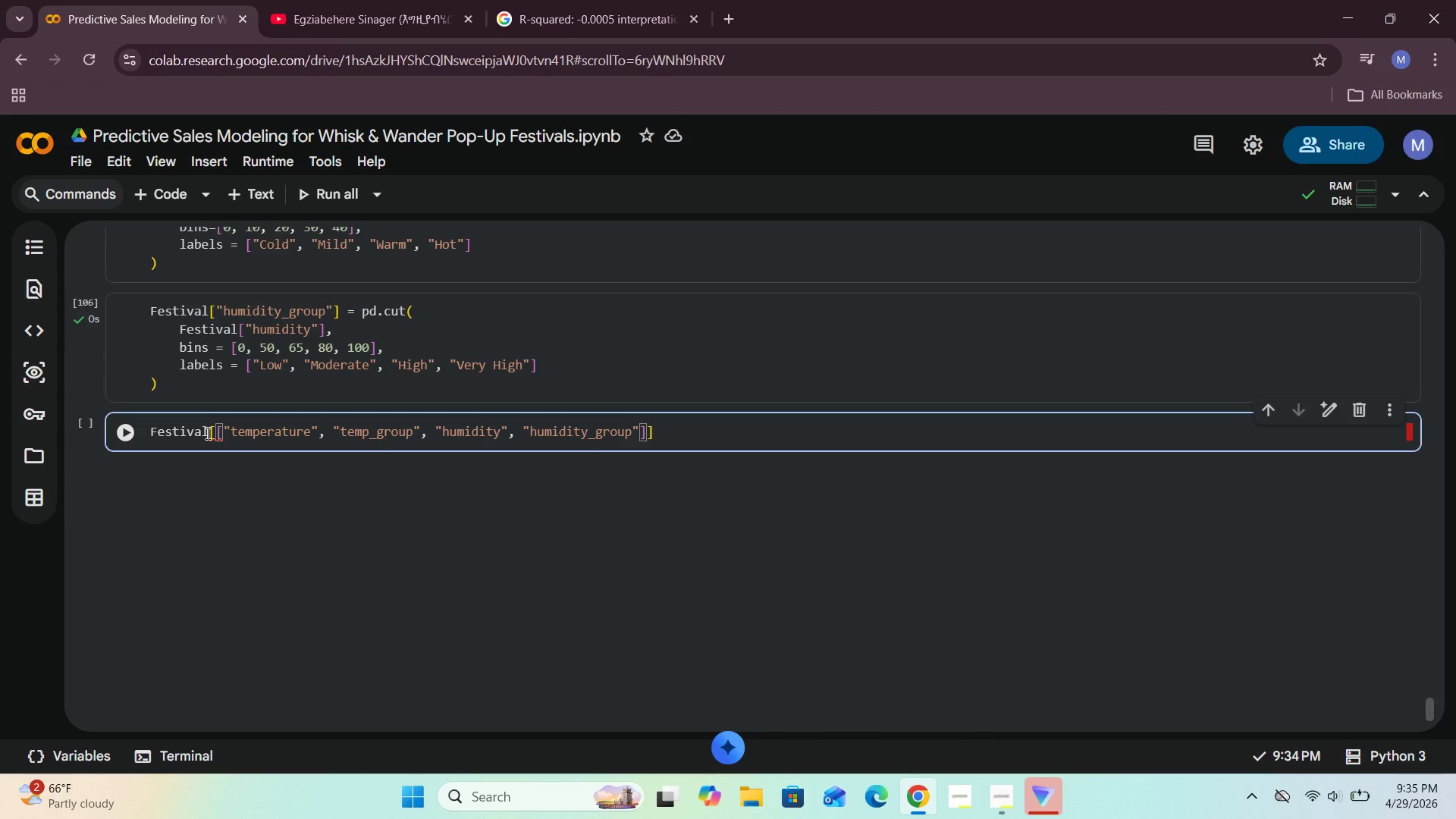 
hold_key(key=ArrowRight, duration=1.09)
 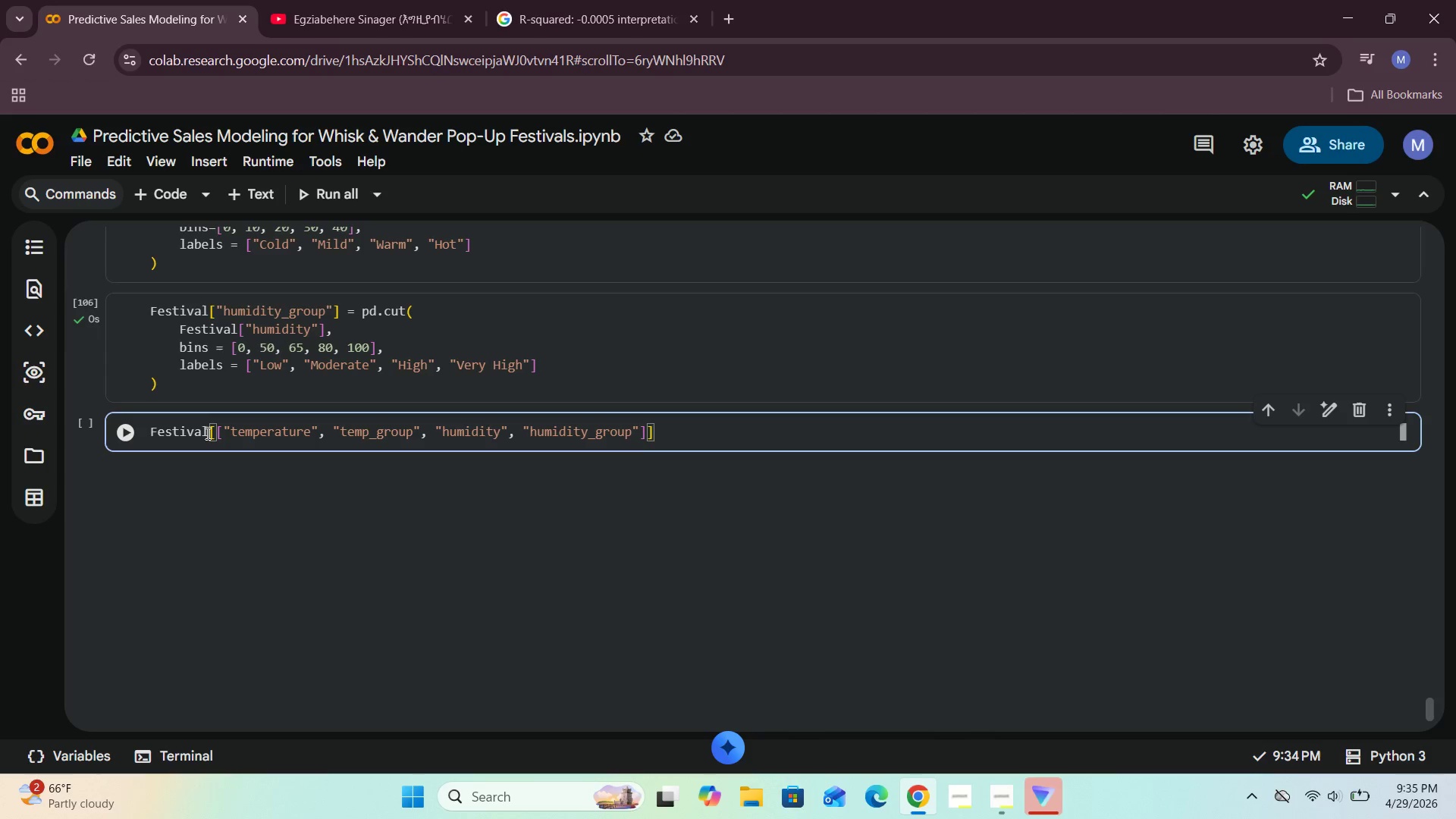 
type(.head()
 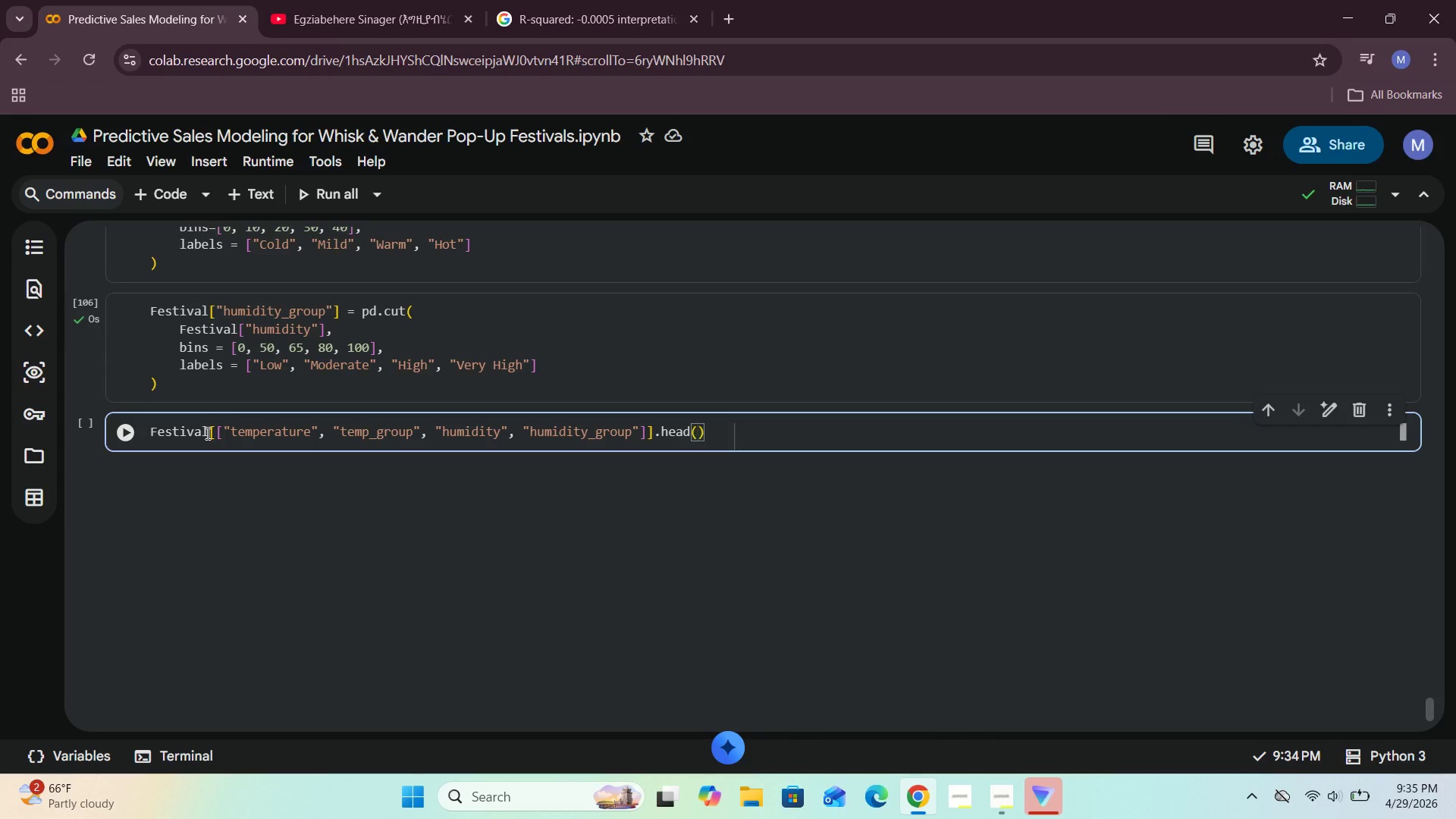 
key(Shift+Enter)
 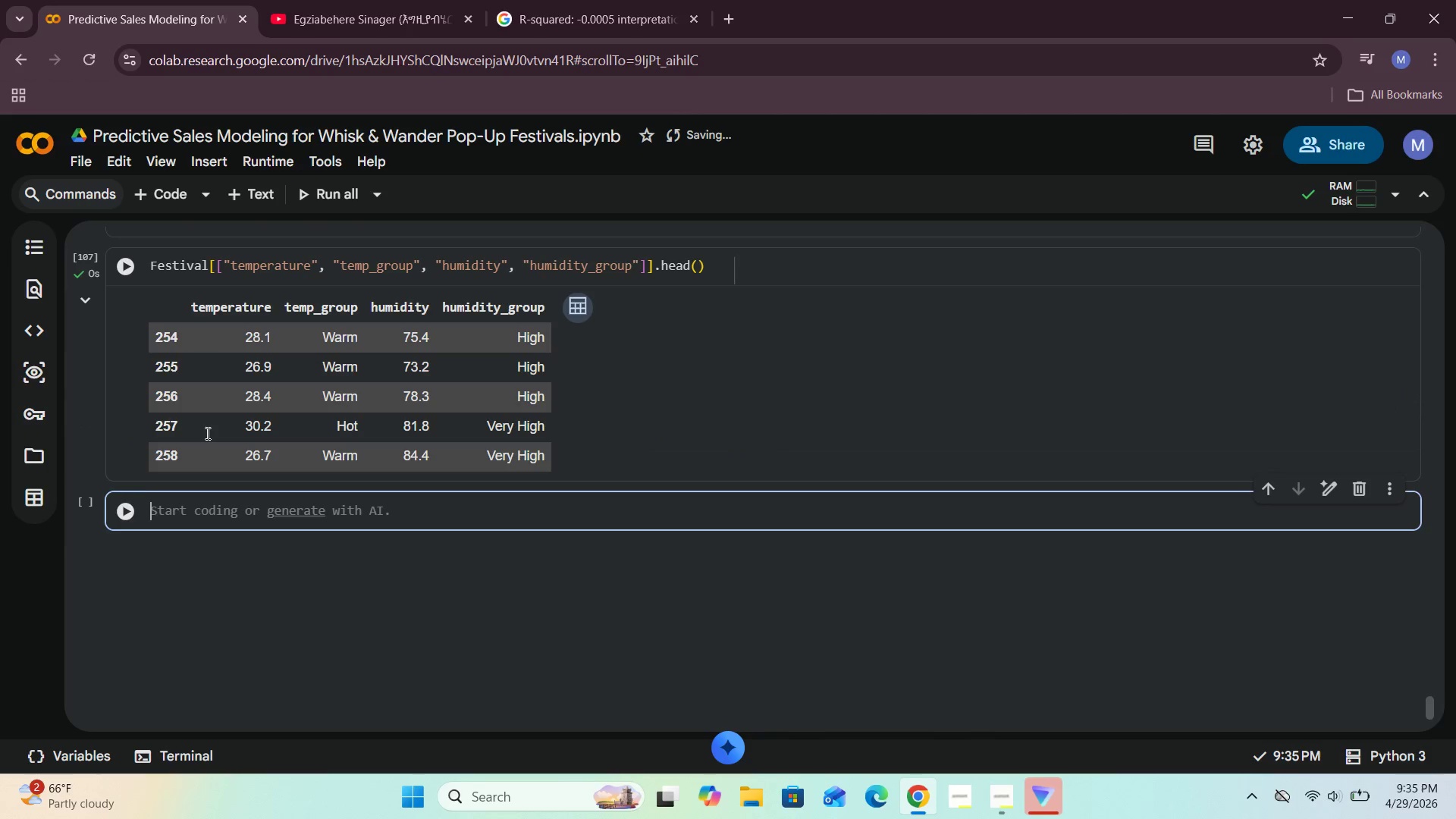 
key(Shift+ShiftRight)
 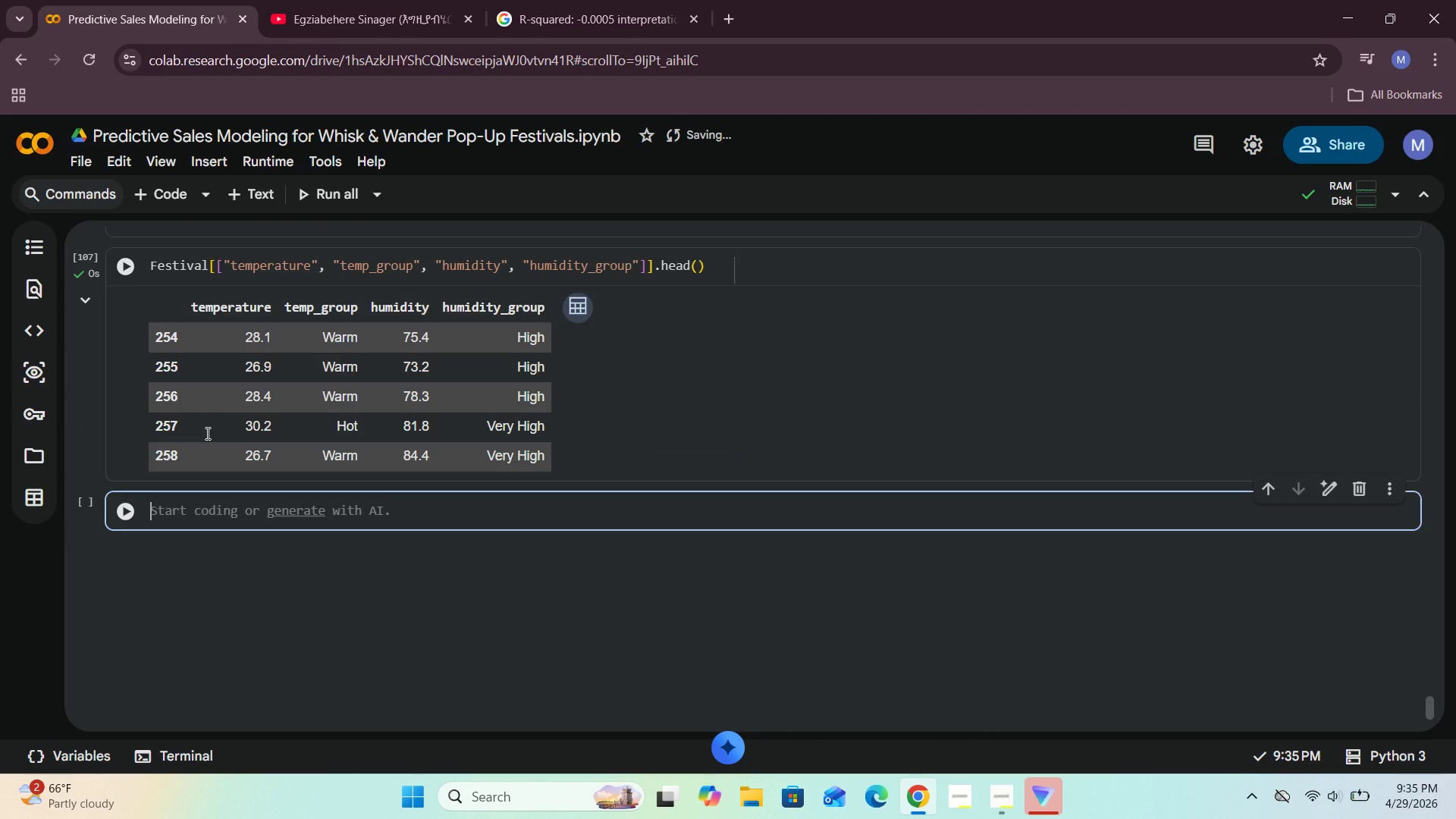 
scroll: coordinate [206, 433], scroll_direction: down, amount: 1.0
 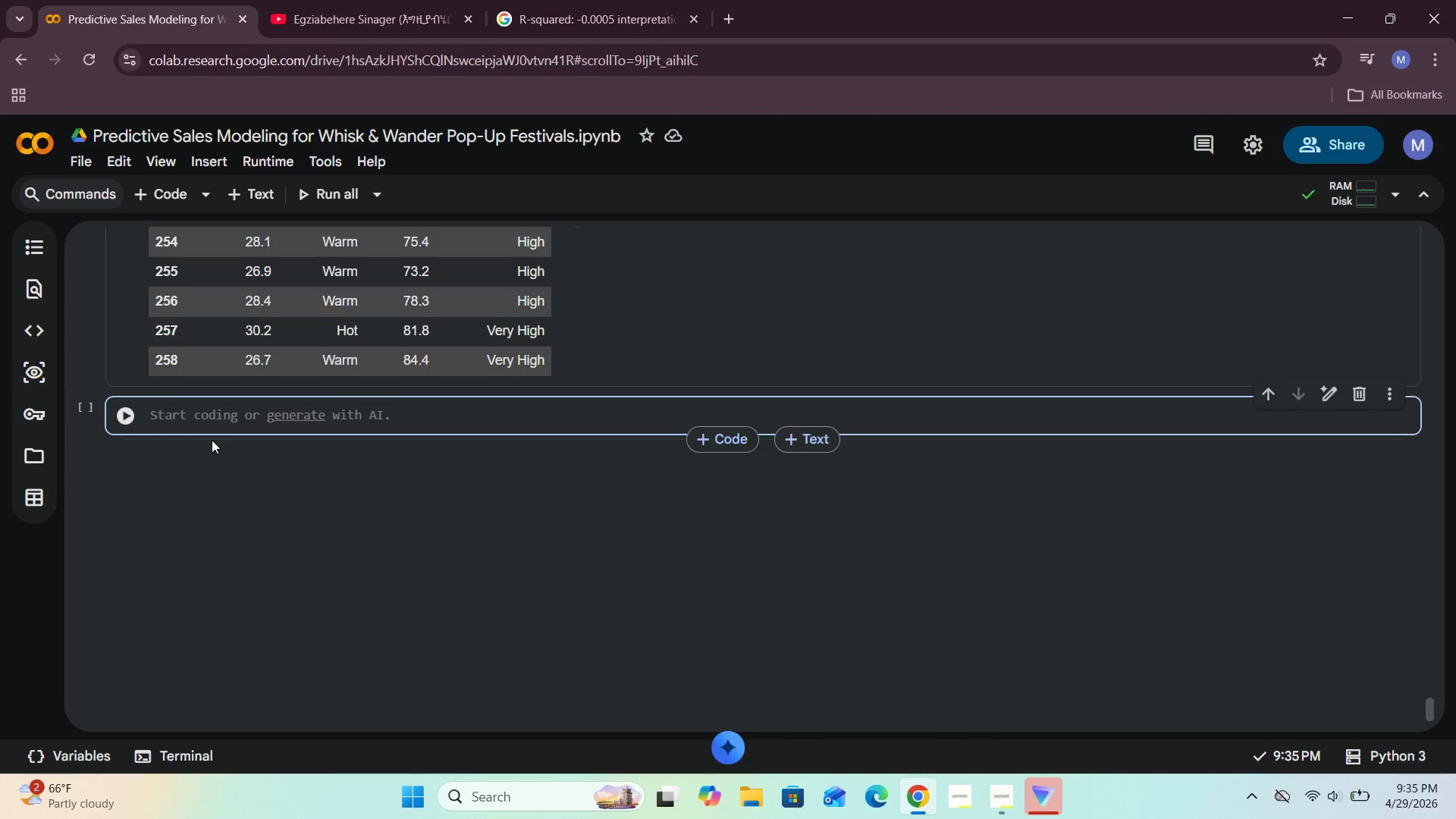 
wait(5.02)
 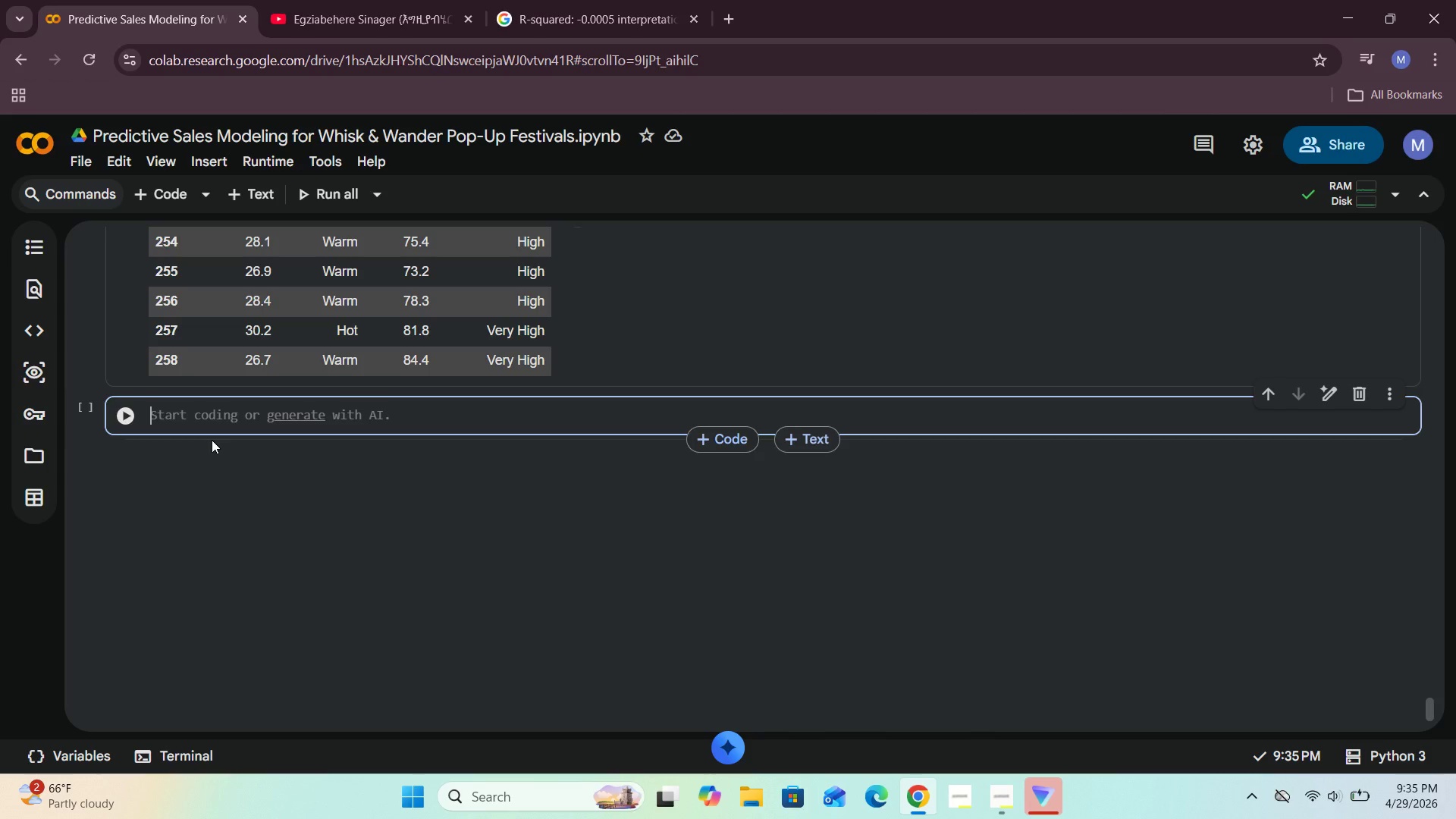 
left_click([193, 417])
 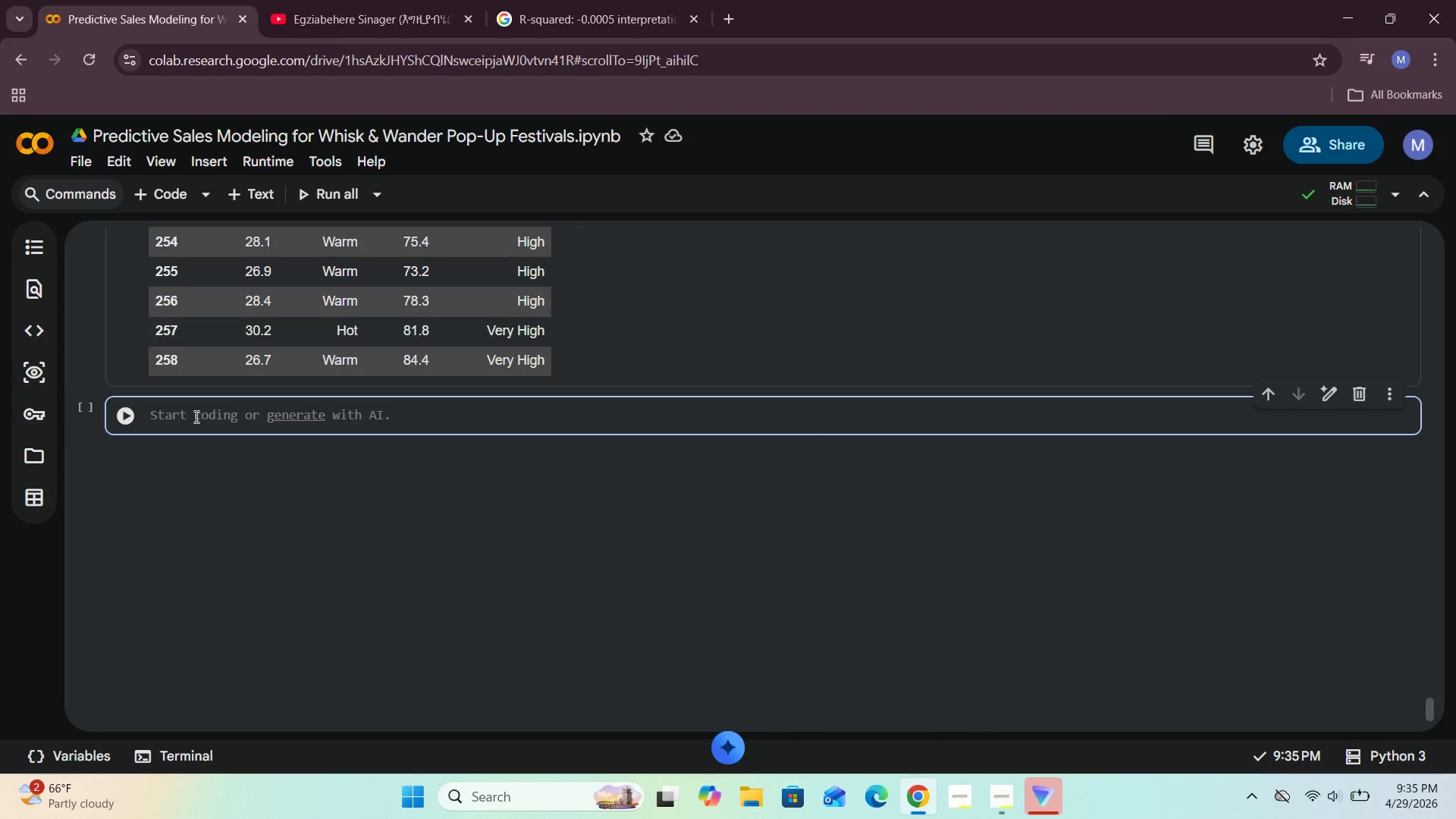 
type(tem)
 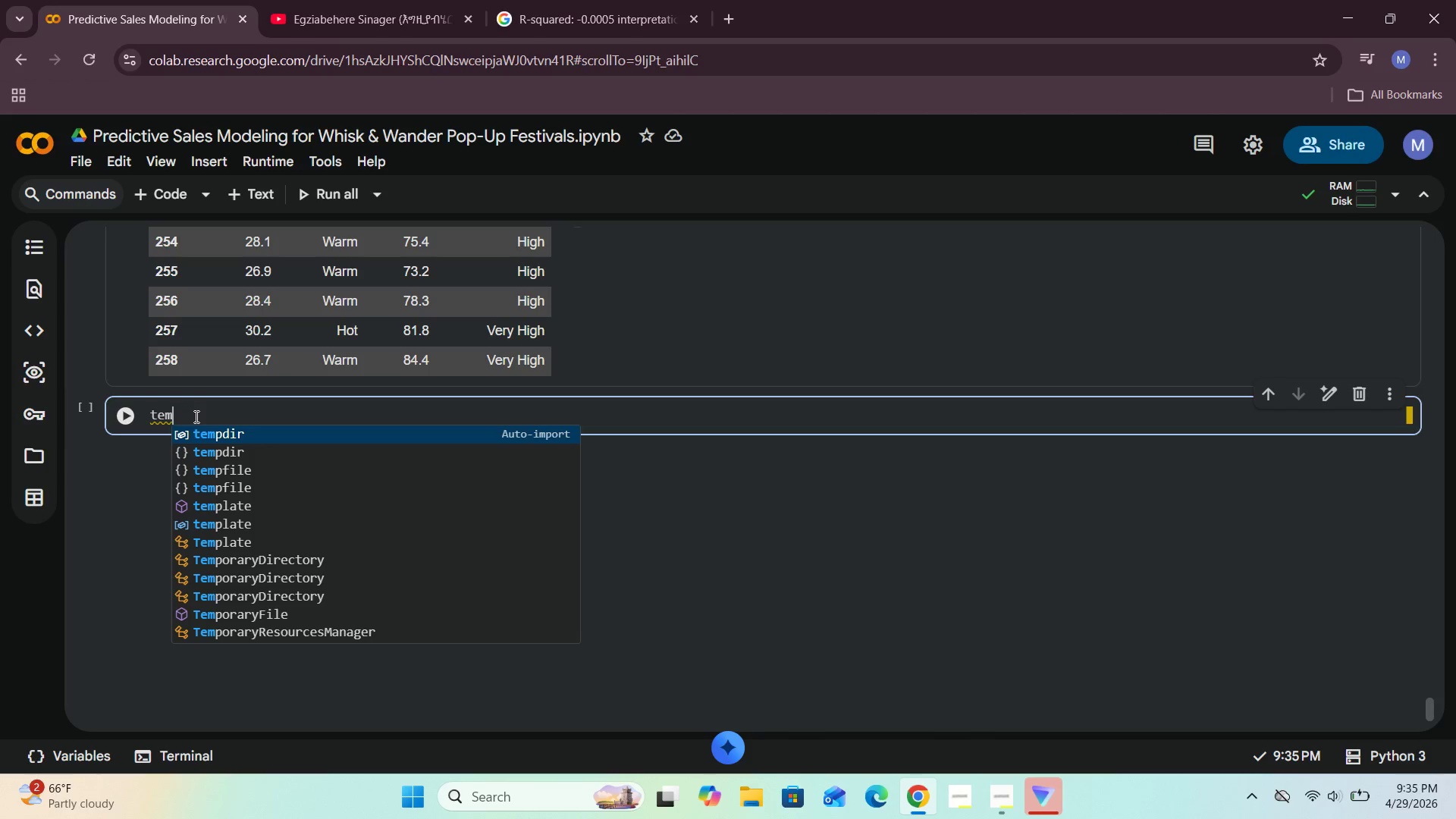 
wait(5.56)
 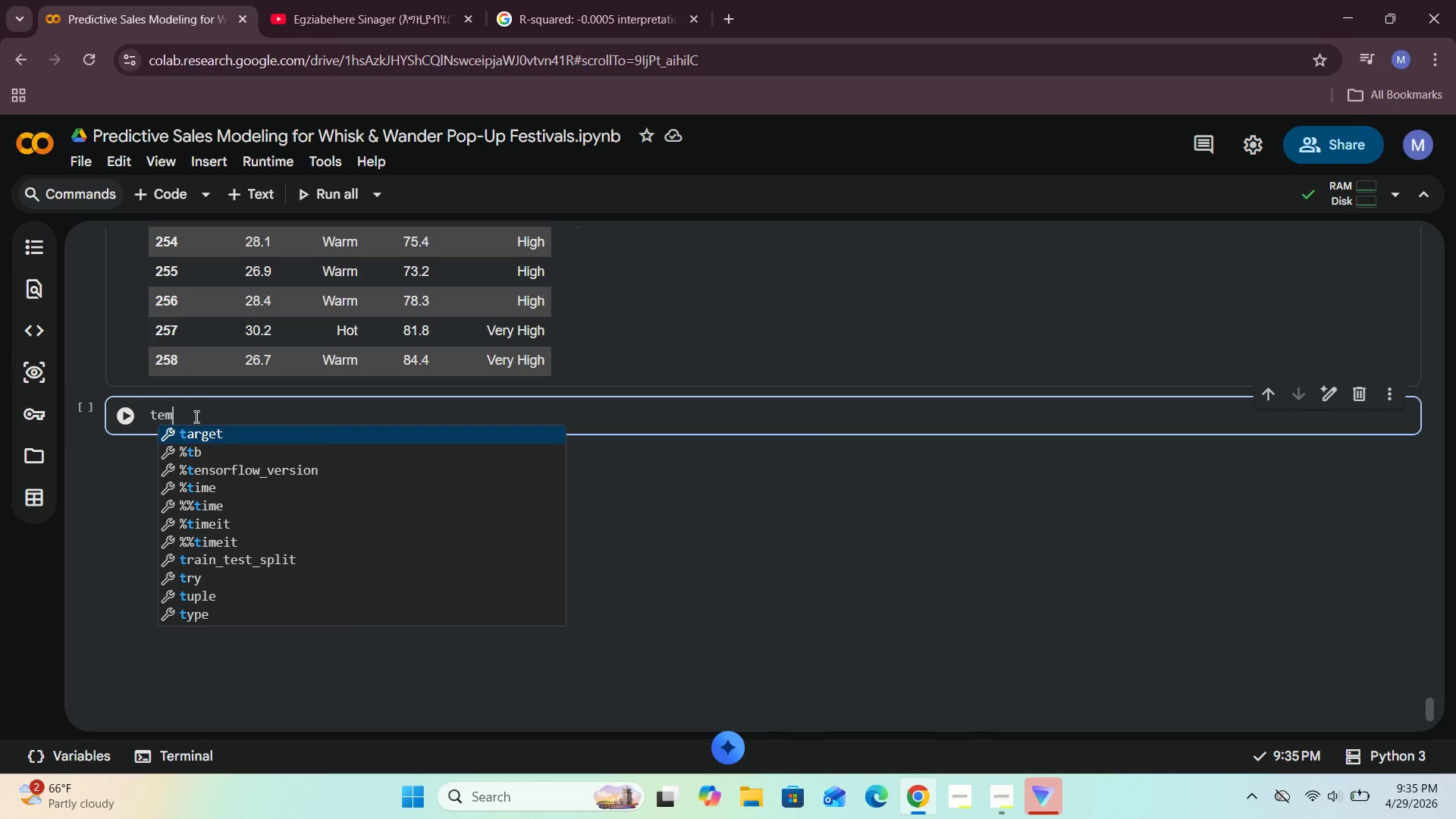 
type(p_suma)
key(Backspace)
type(mary)
 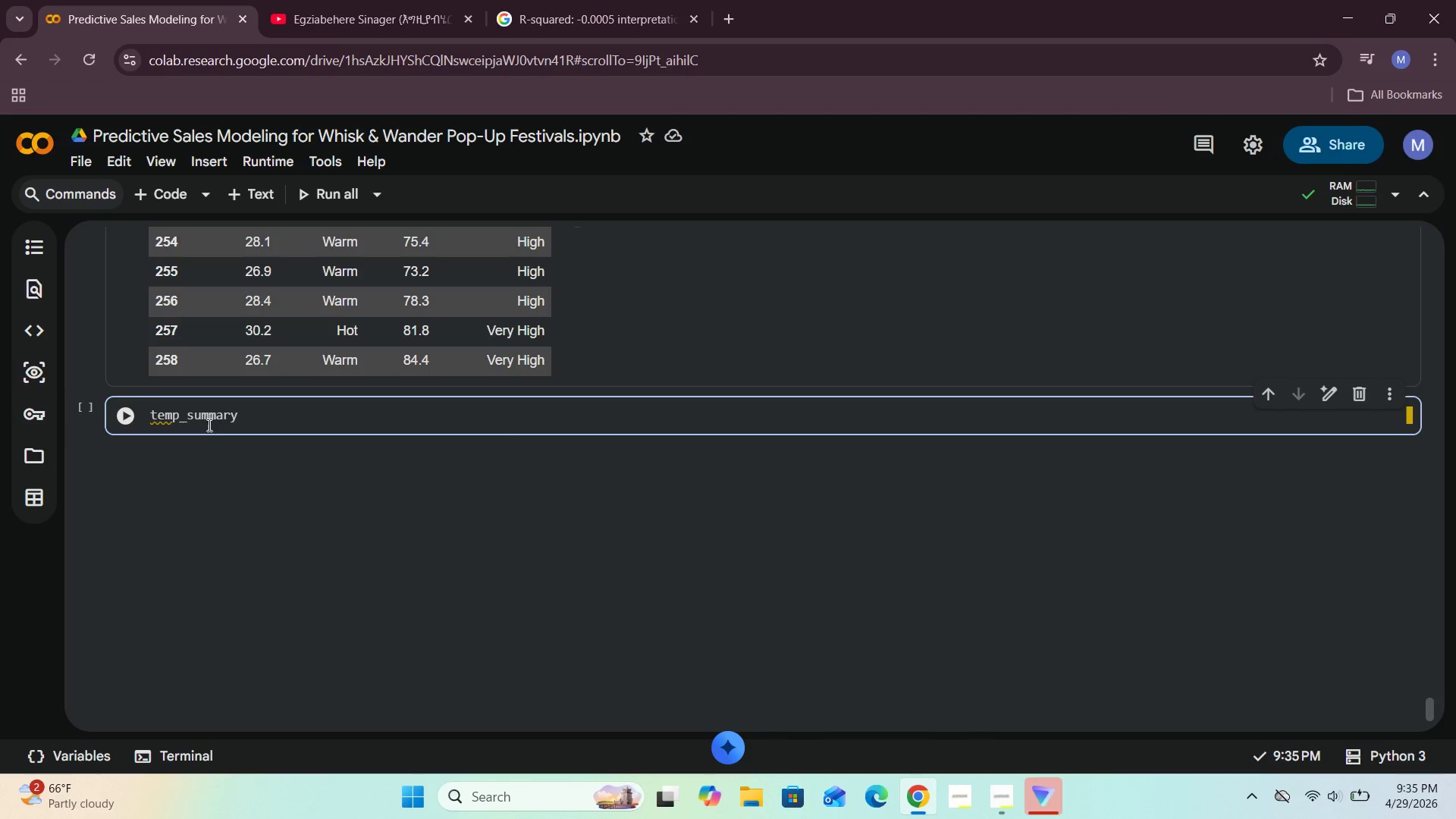 
scroll: coordinate [222, 444], scroll_direction: up, amount: 4.0
 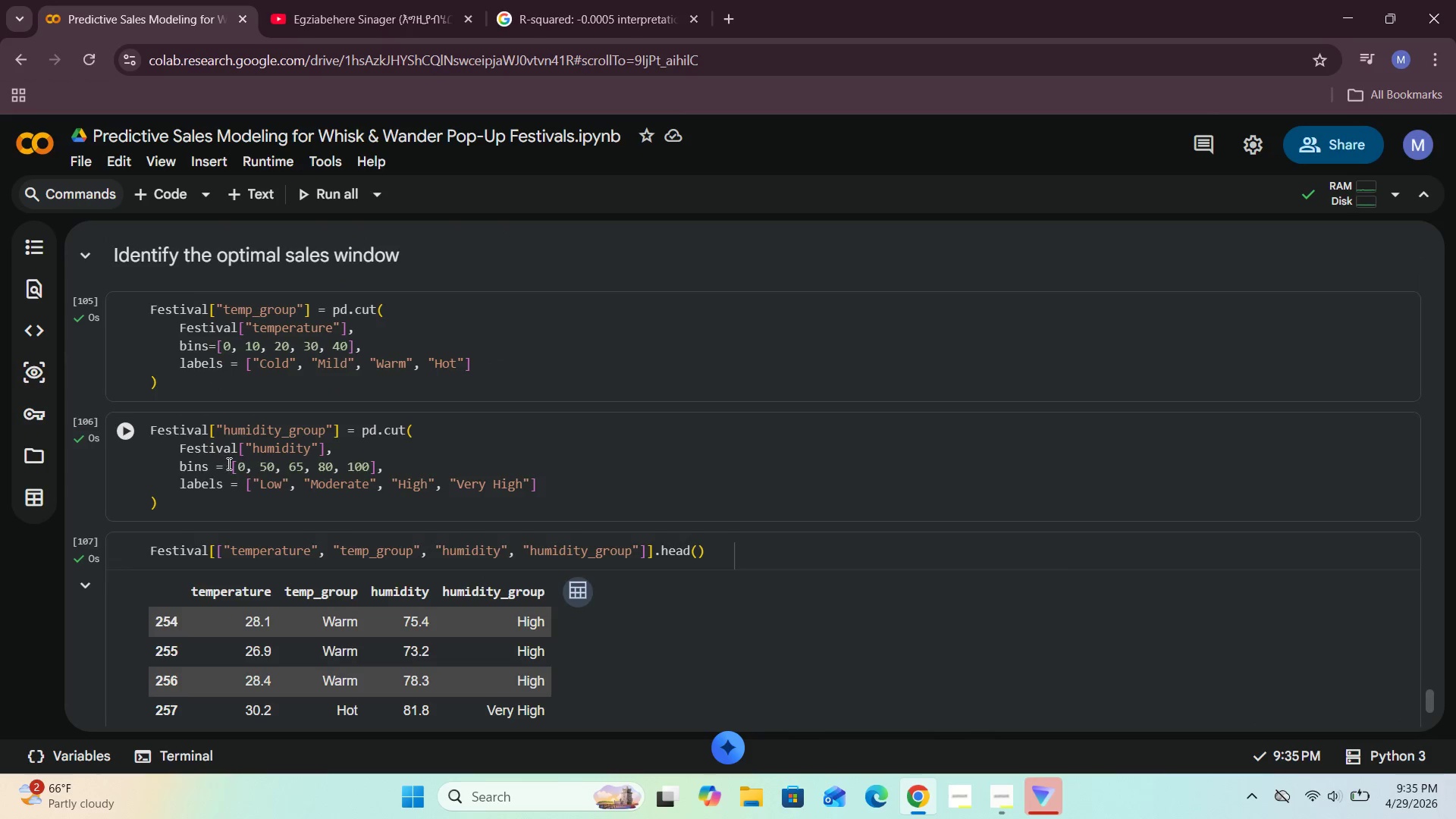 
scroll: coordinate [230, 471], scroll_direction: down, amount: 1.0
 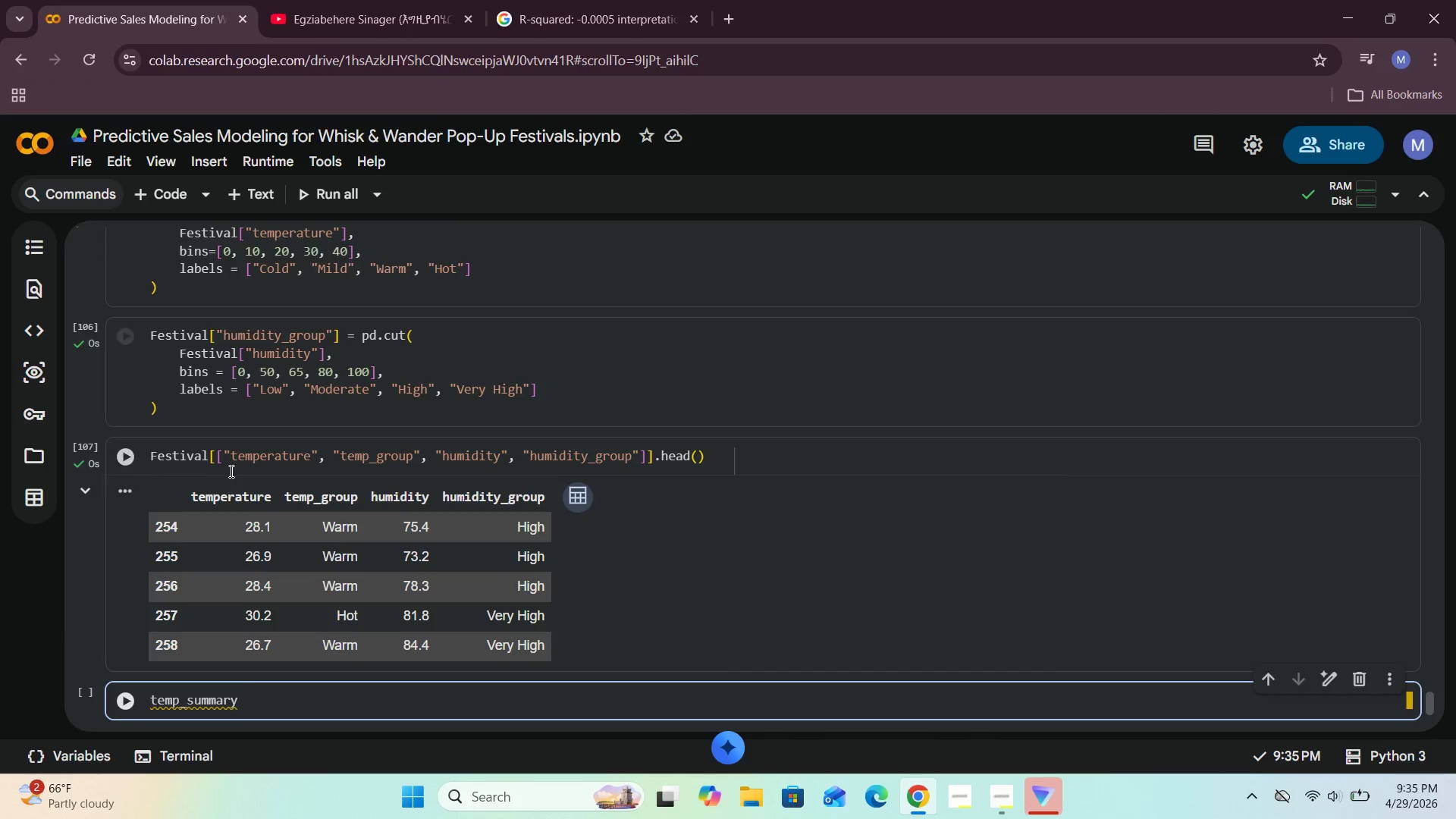 
scroll: coordinate [230, 471], scroll_direction: up, amount: 1.0
 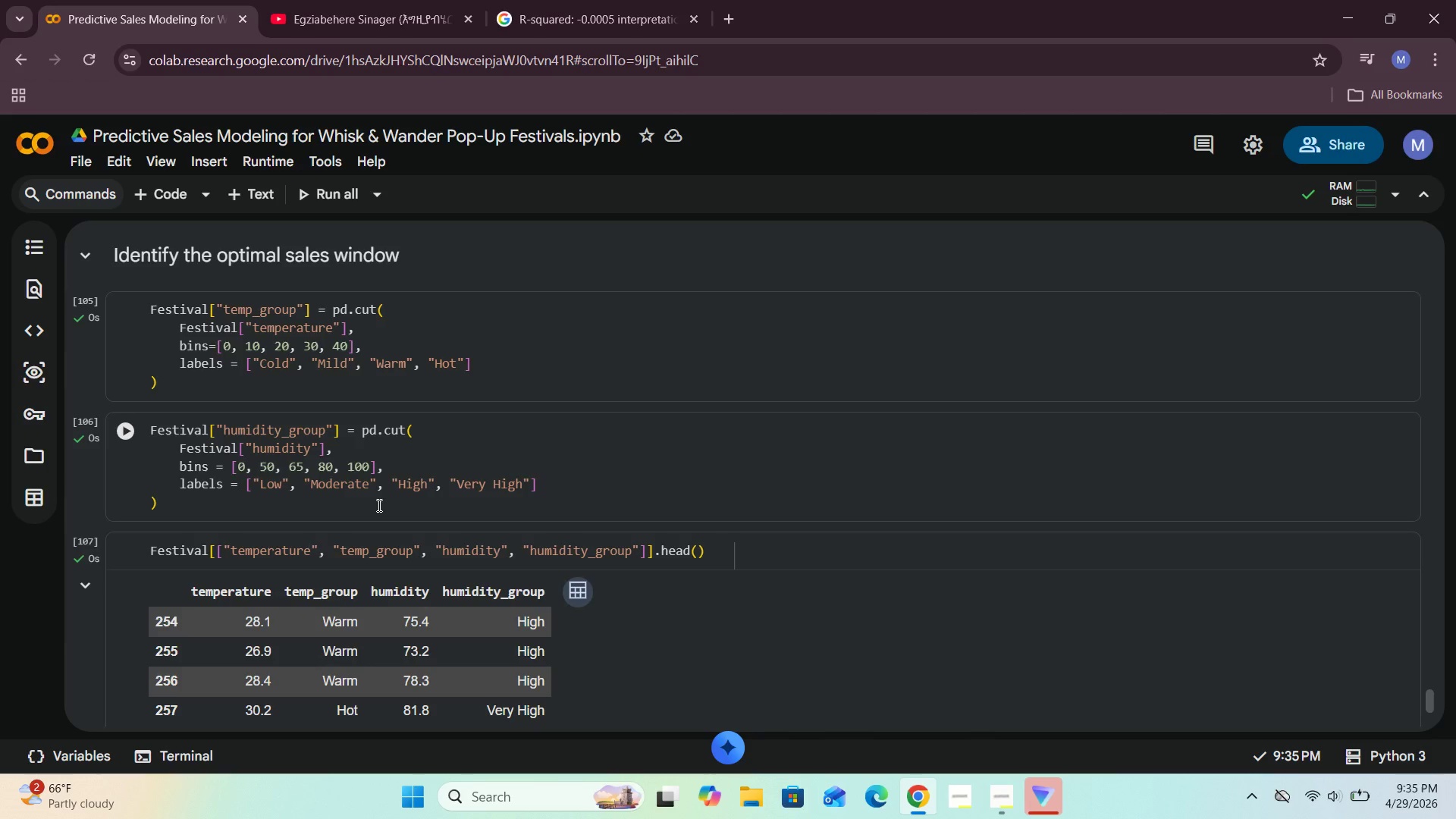 
scroll: coordinate [370, 508], scroll_direction: down, amount: 1.0
 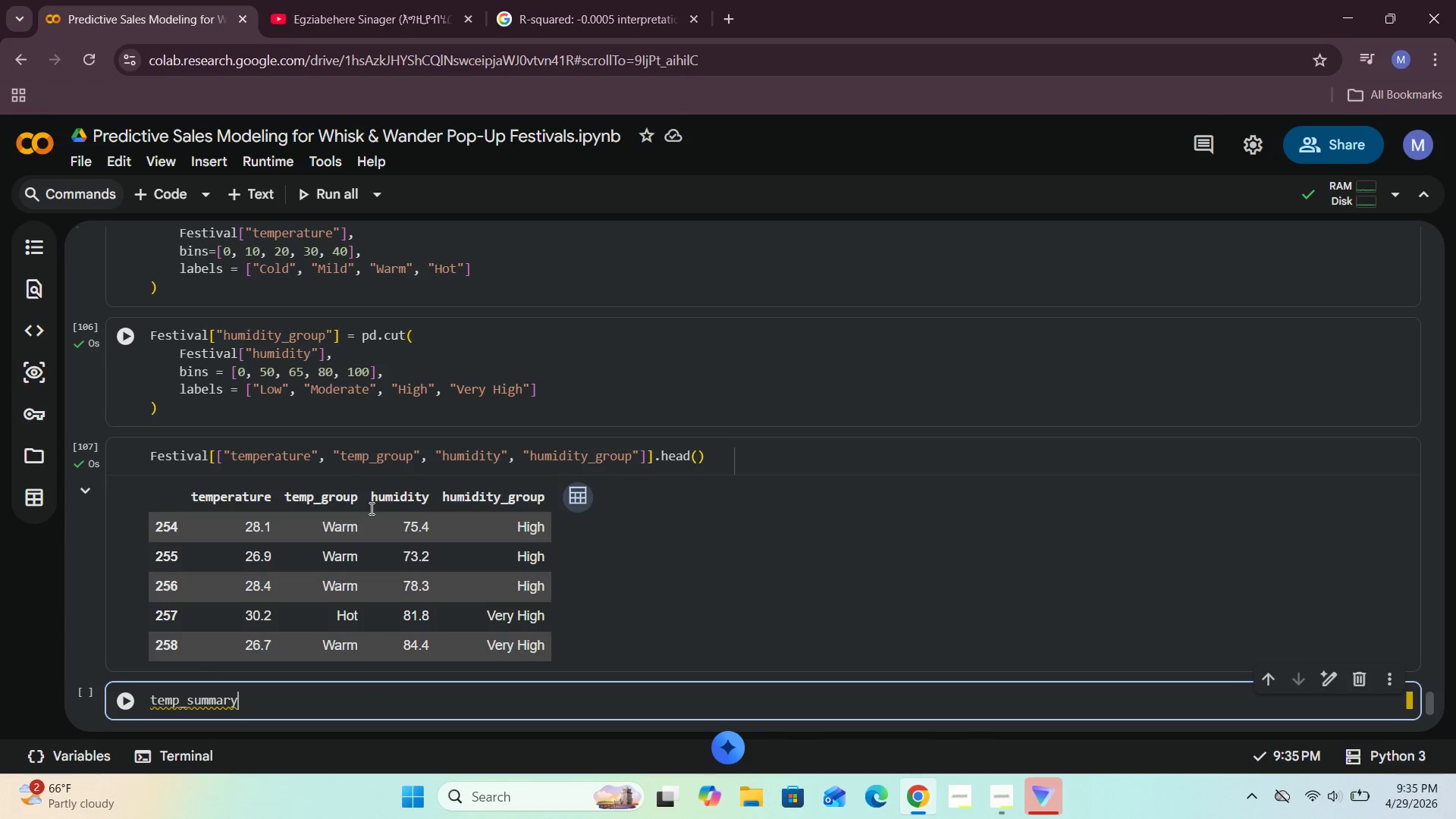 